 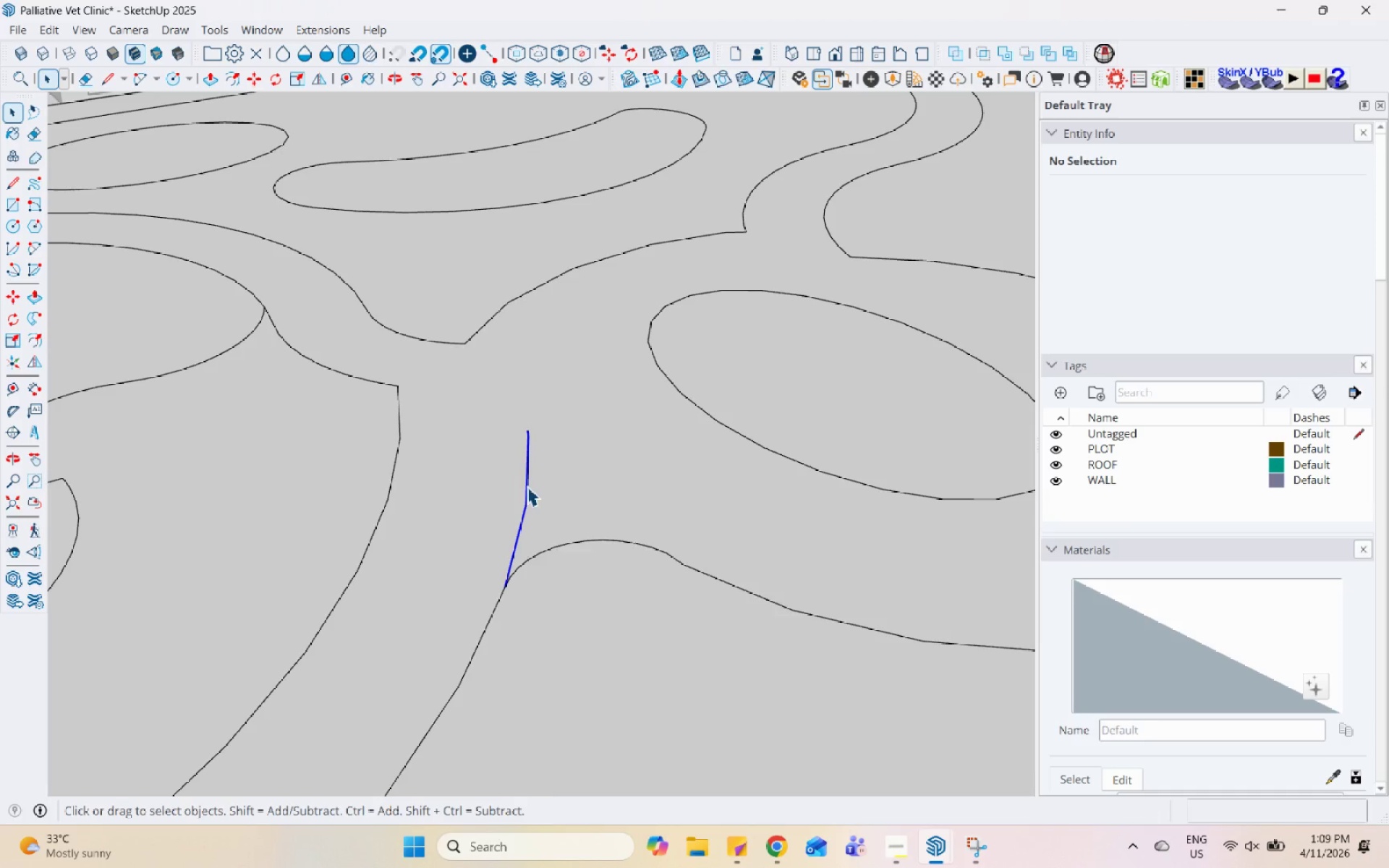 
right_click([527, 486])
 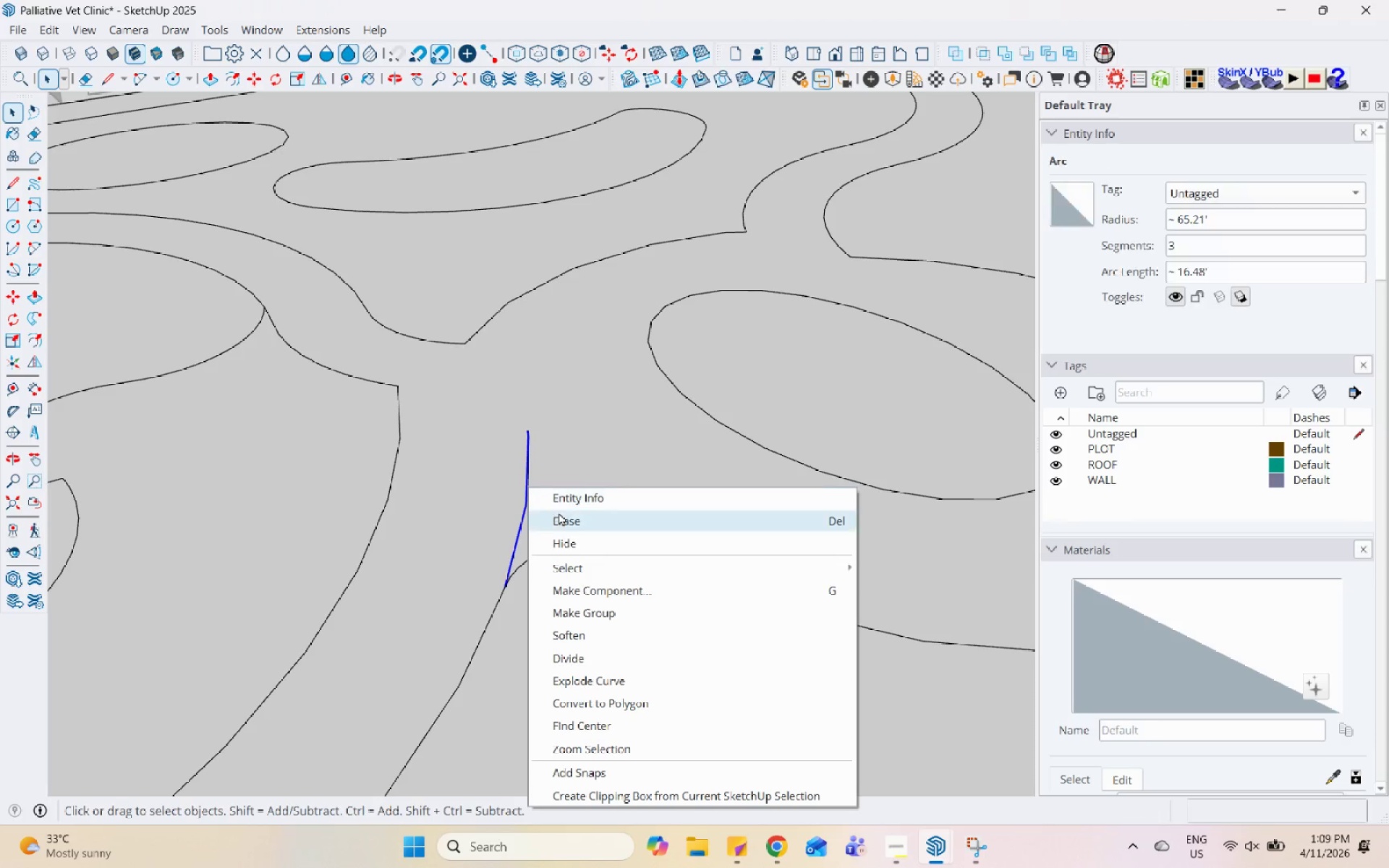 
left_click([558, 512])
 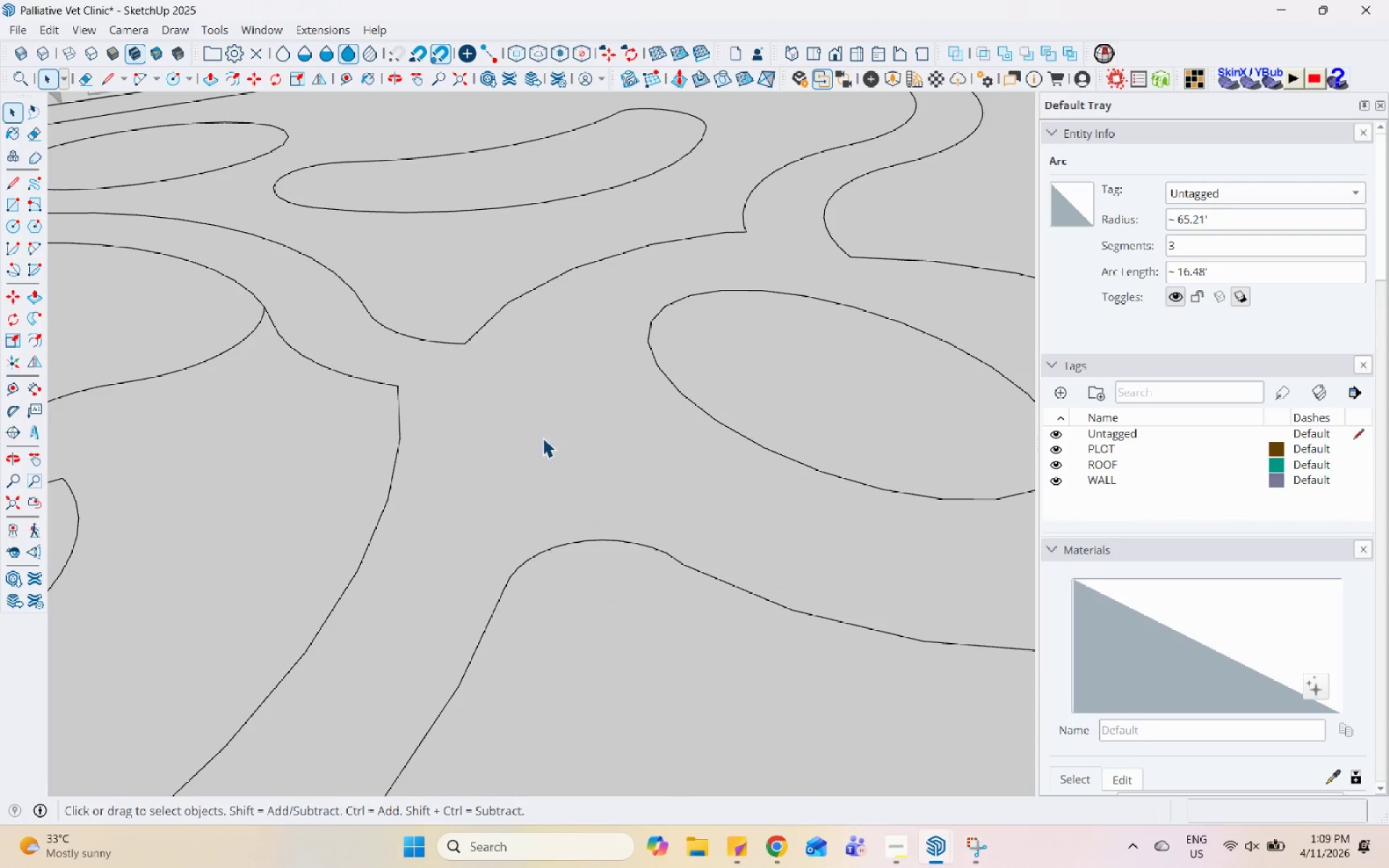 
scroll: coordinate [609, 444], scroll_direction: down, amount: 16.0
 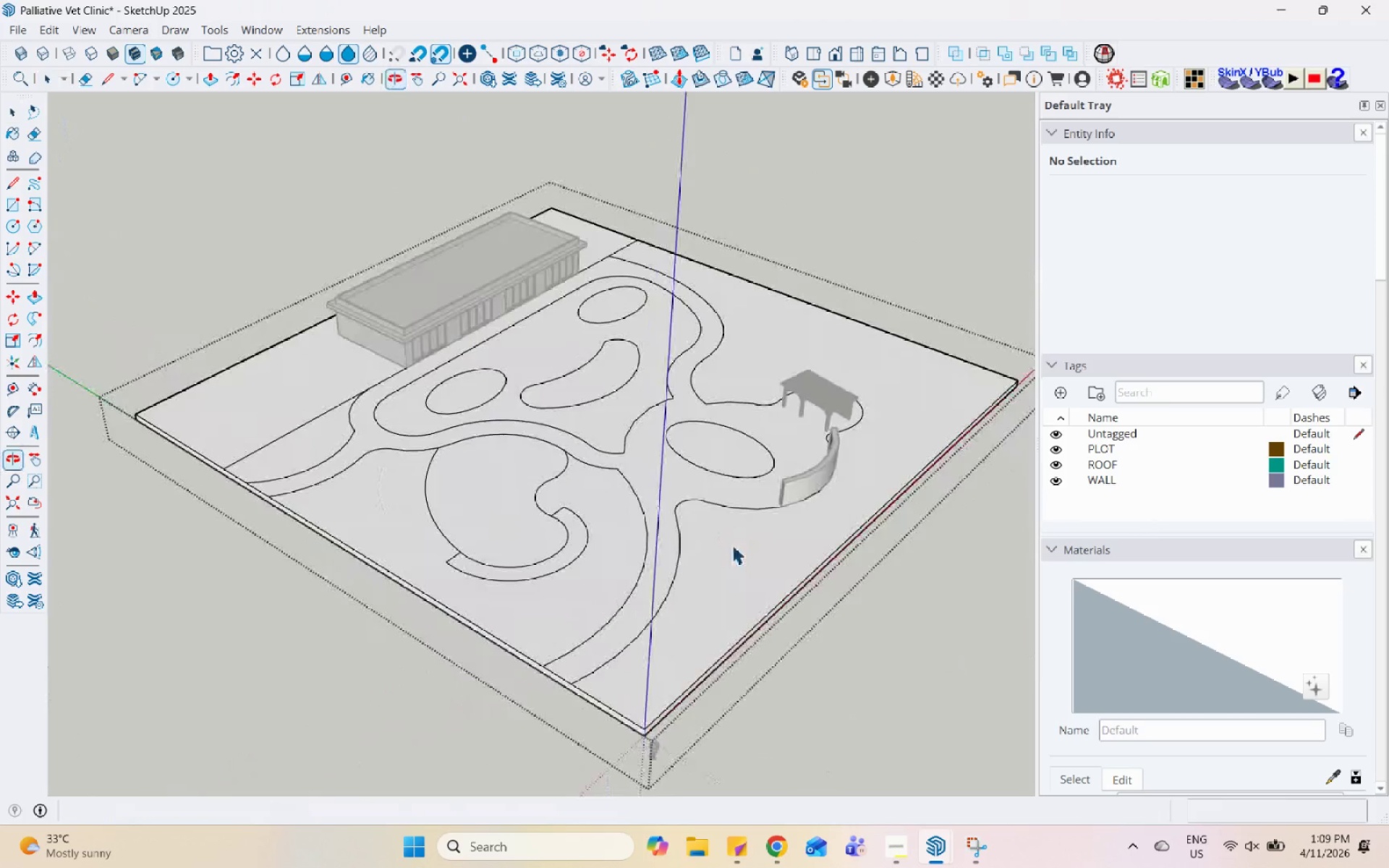 
scroll: coordinate [568, 414], scroll_direction: up, amount: 8.0
 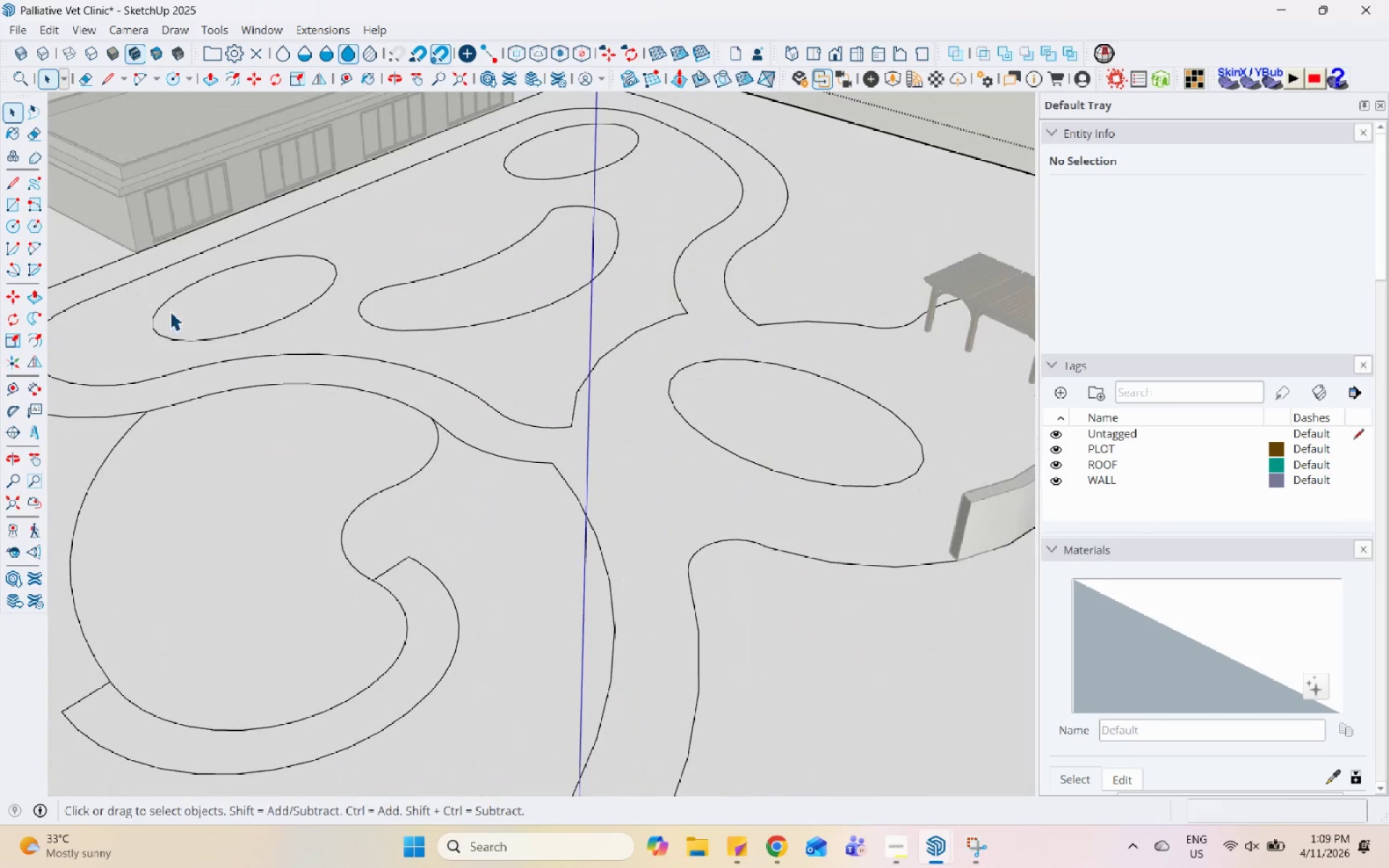 
scroll: coordinate [479, 477], scroll_direction: down, amount: 3.0
 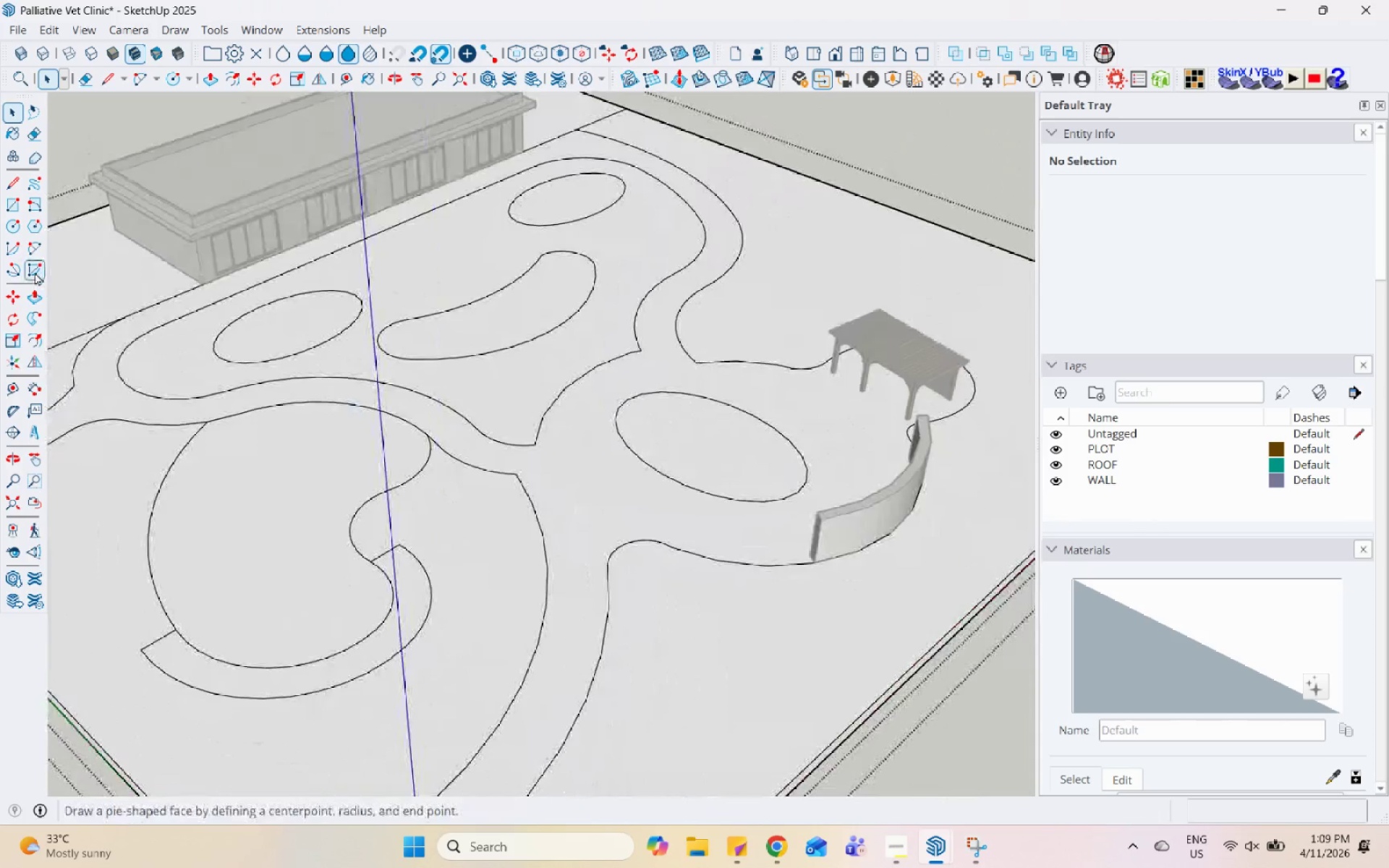 
mouse_move([49, 258])
 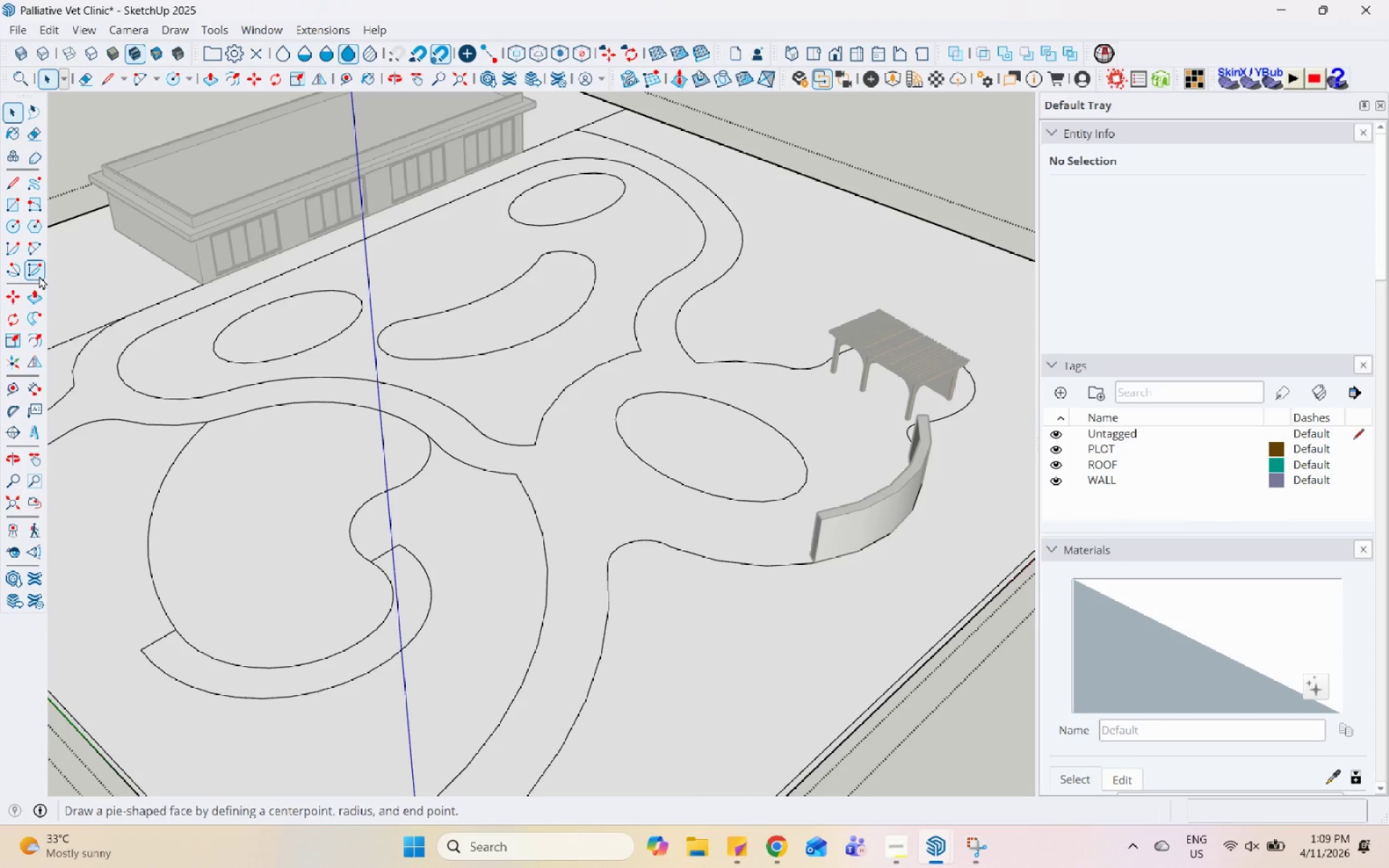 
left_click([38, 249])
 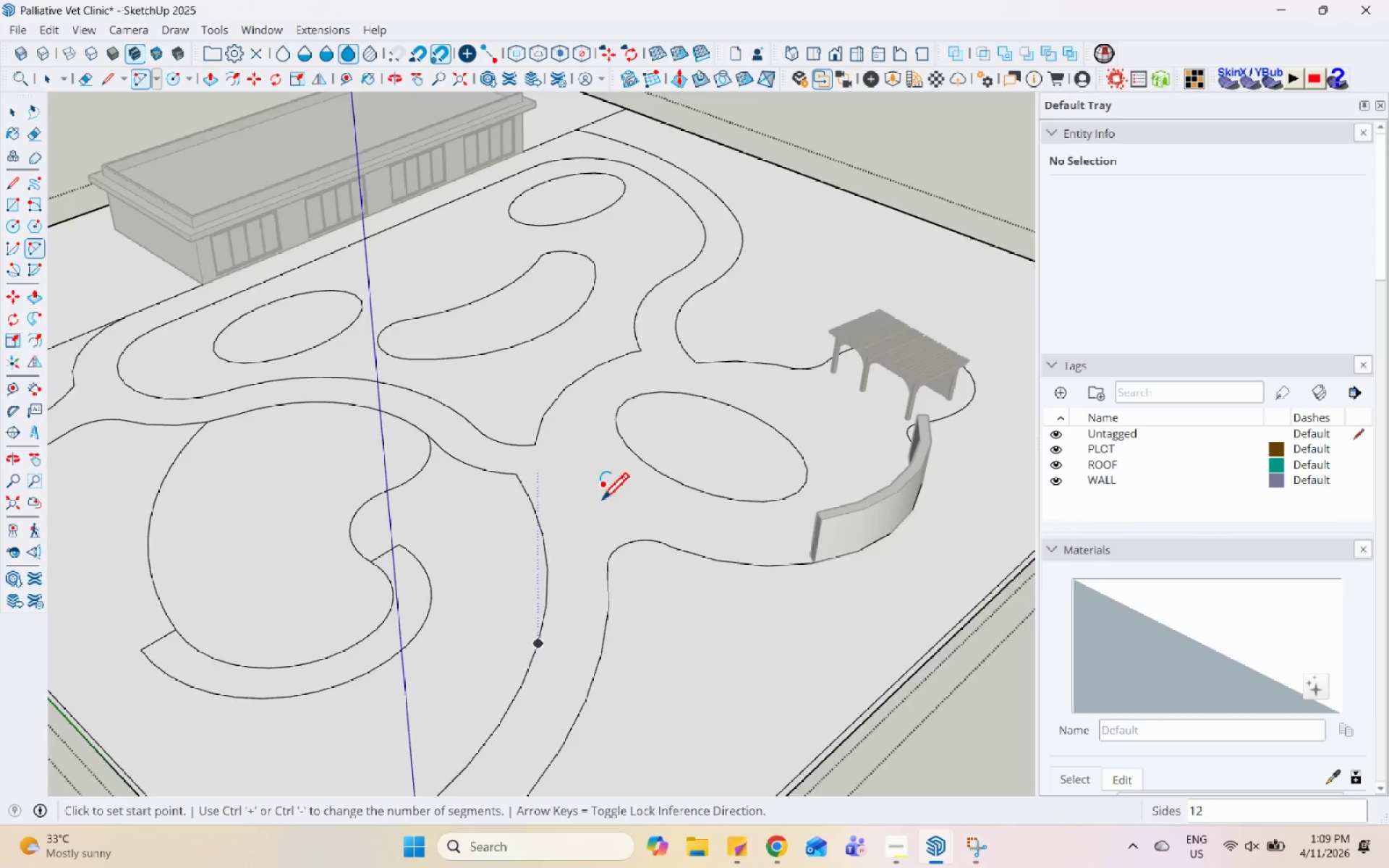 
scroll: coordinate [460, 459], scroll_direction: up, amount: 7.0
 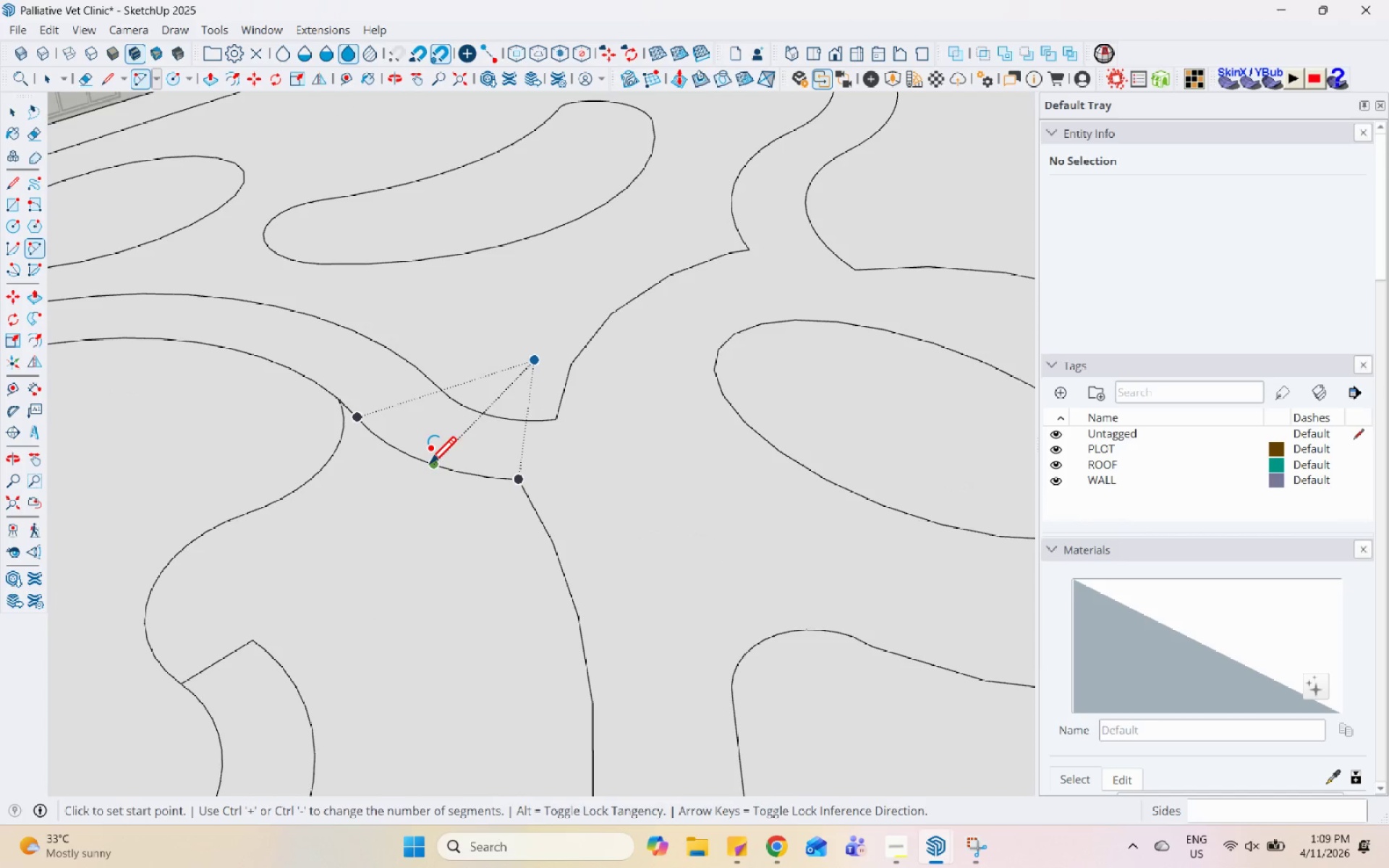 
left_click([429, 466])
 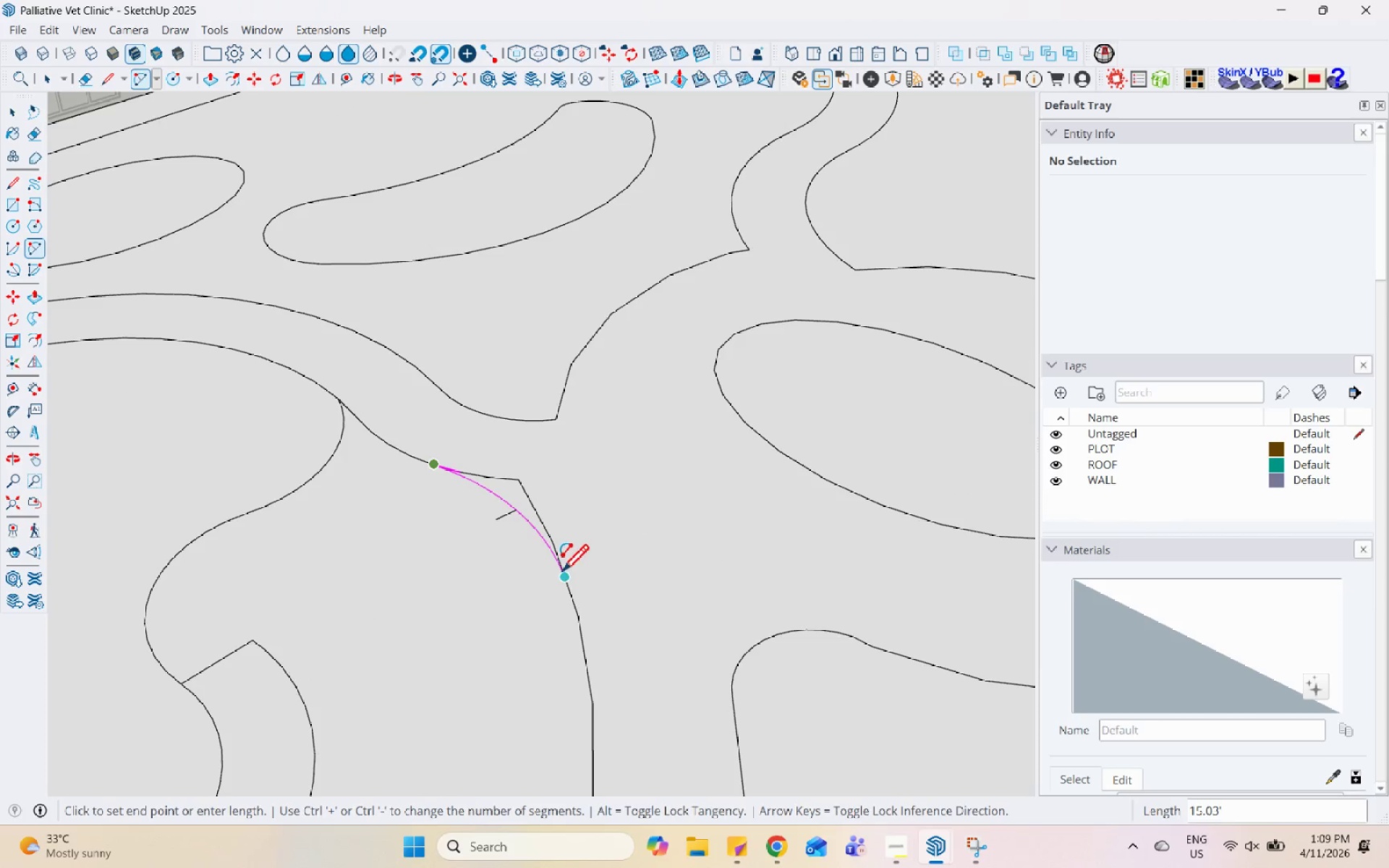 
double_click([561, 574])
 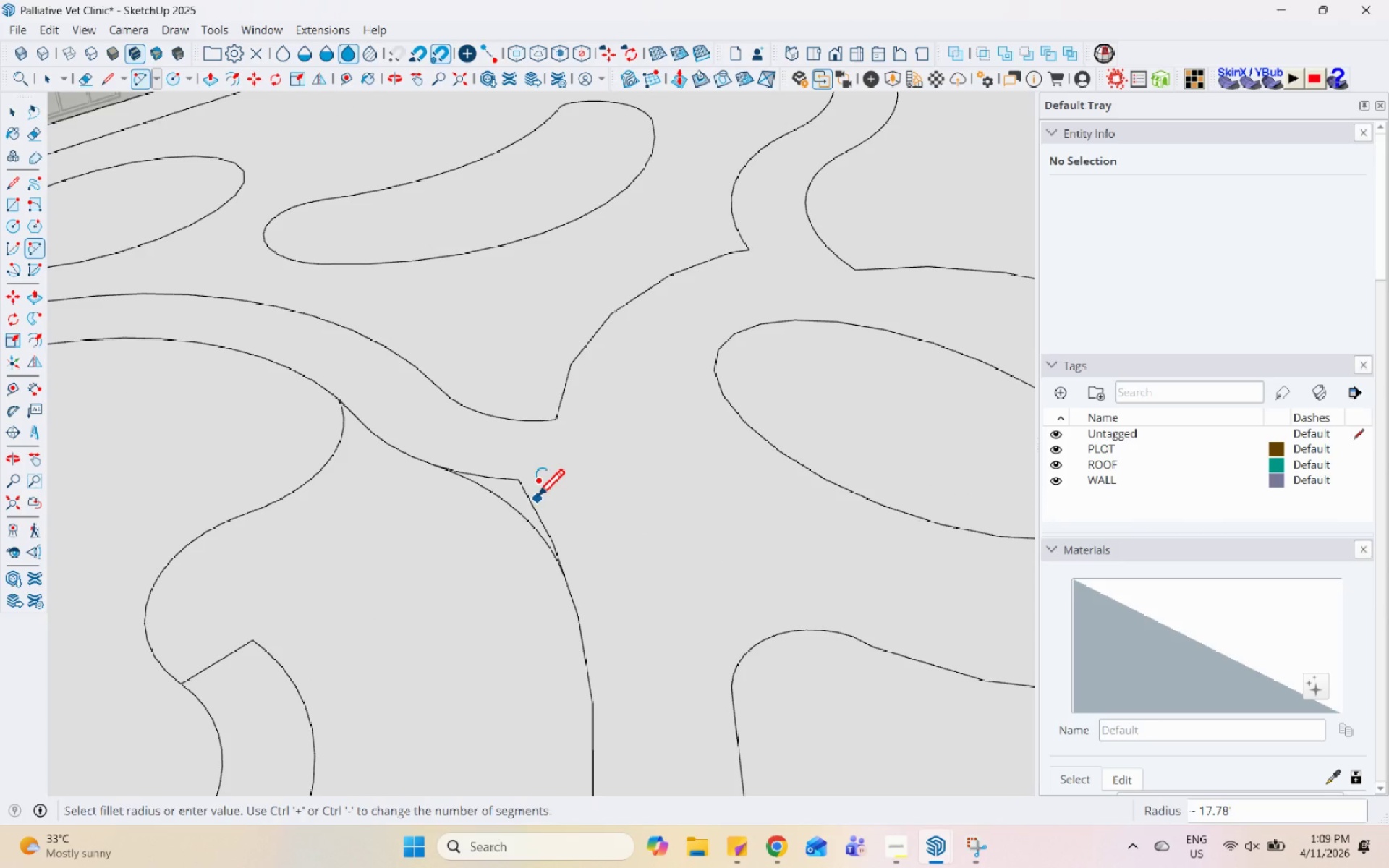 
key(Space)
 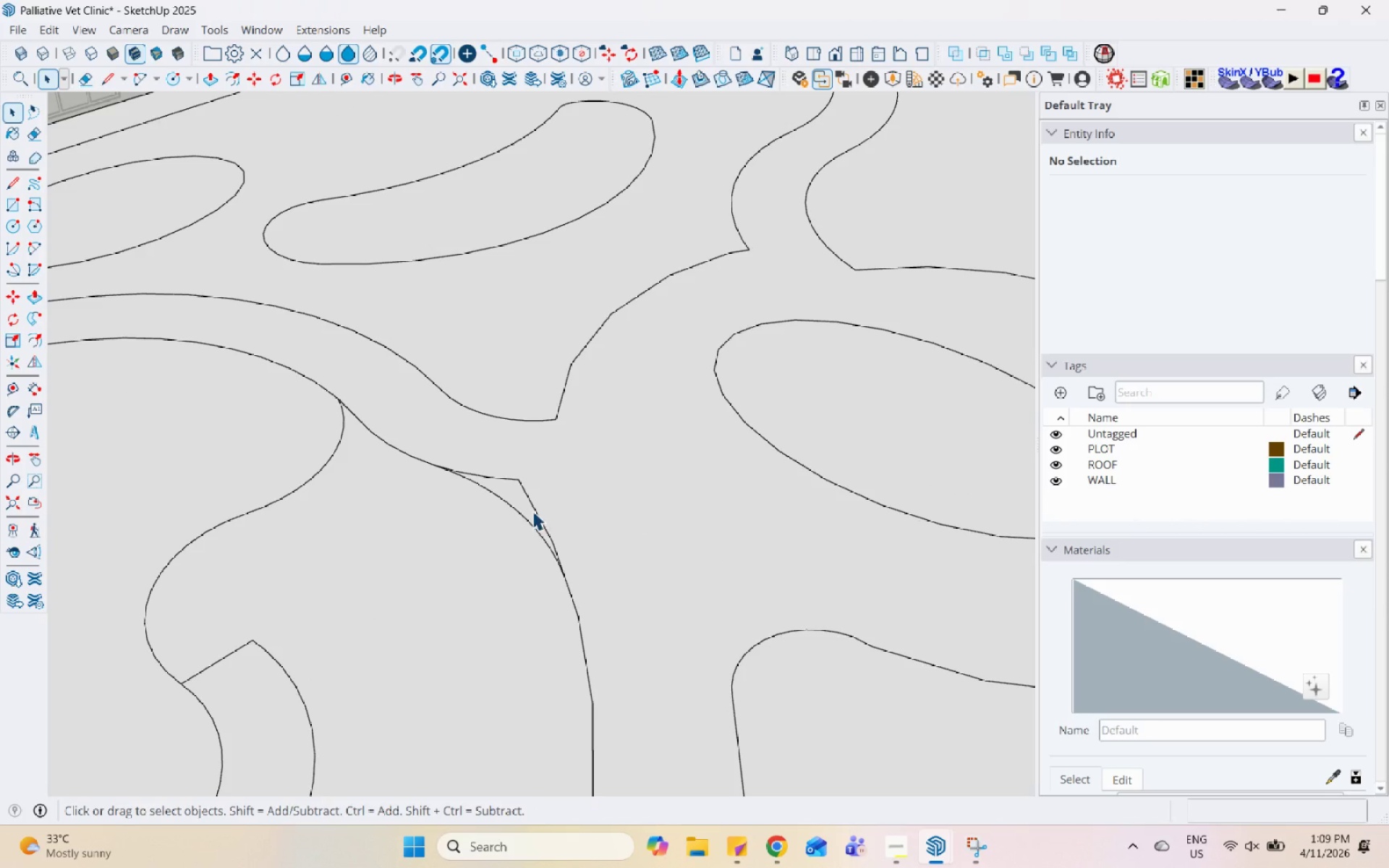 
left_click([532, 511])
 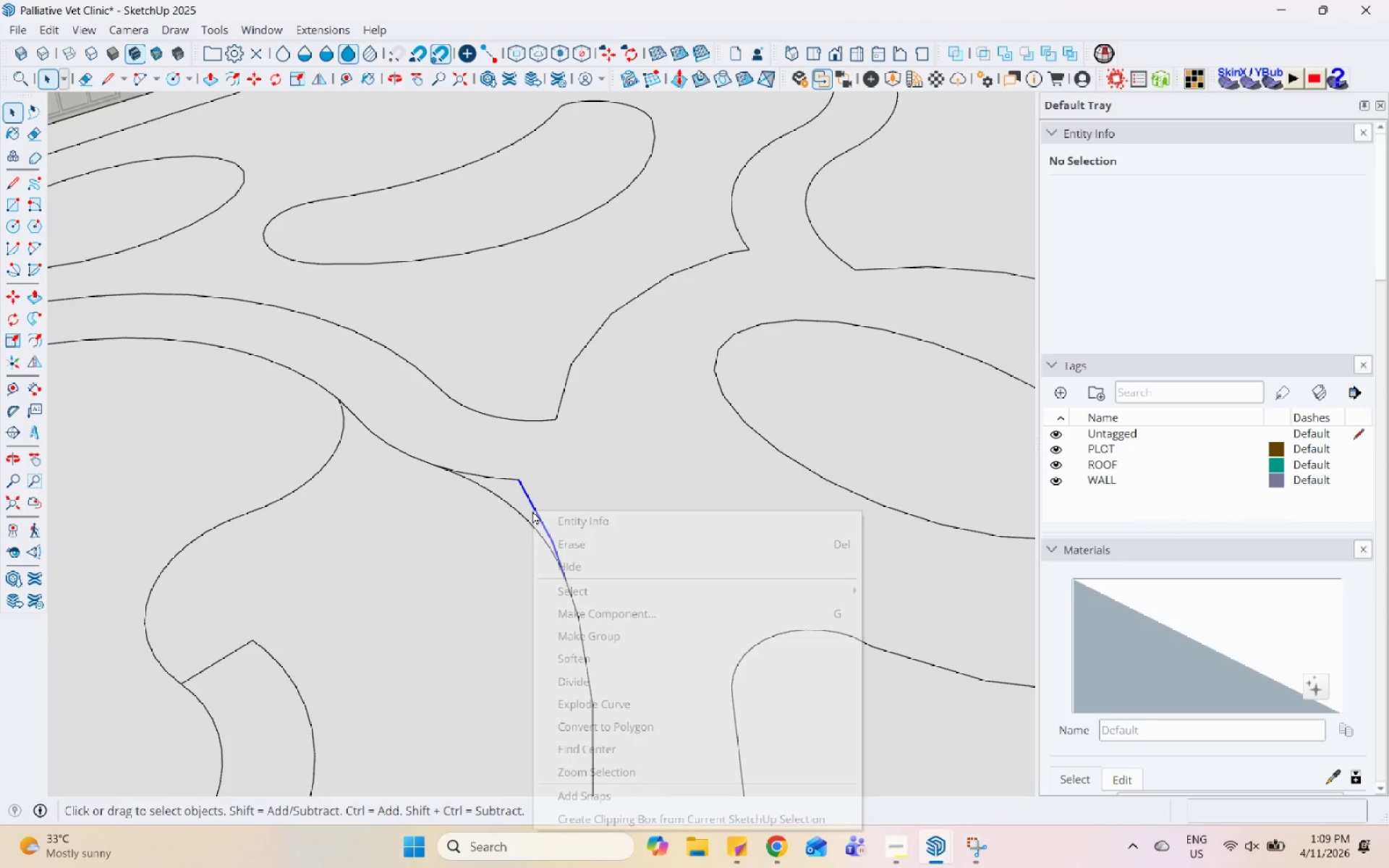 
right_click([532, 511])
 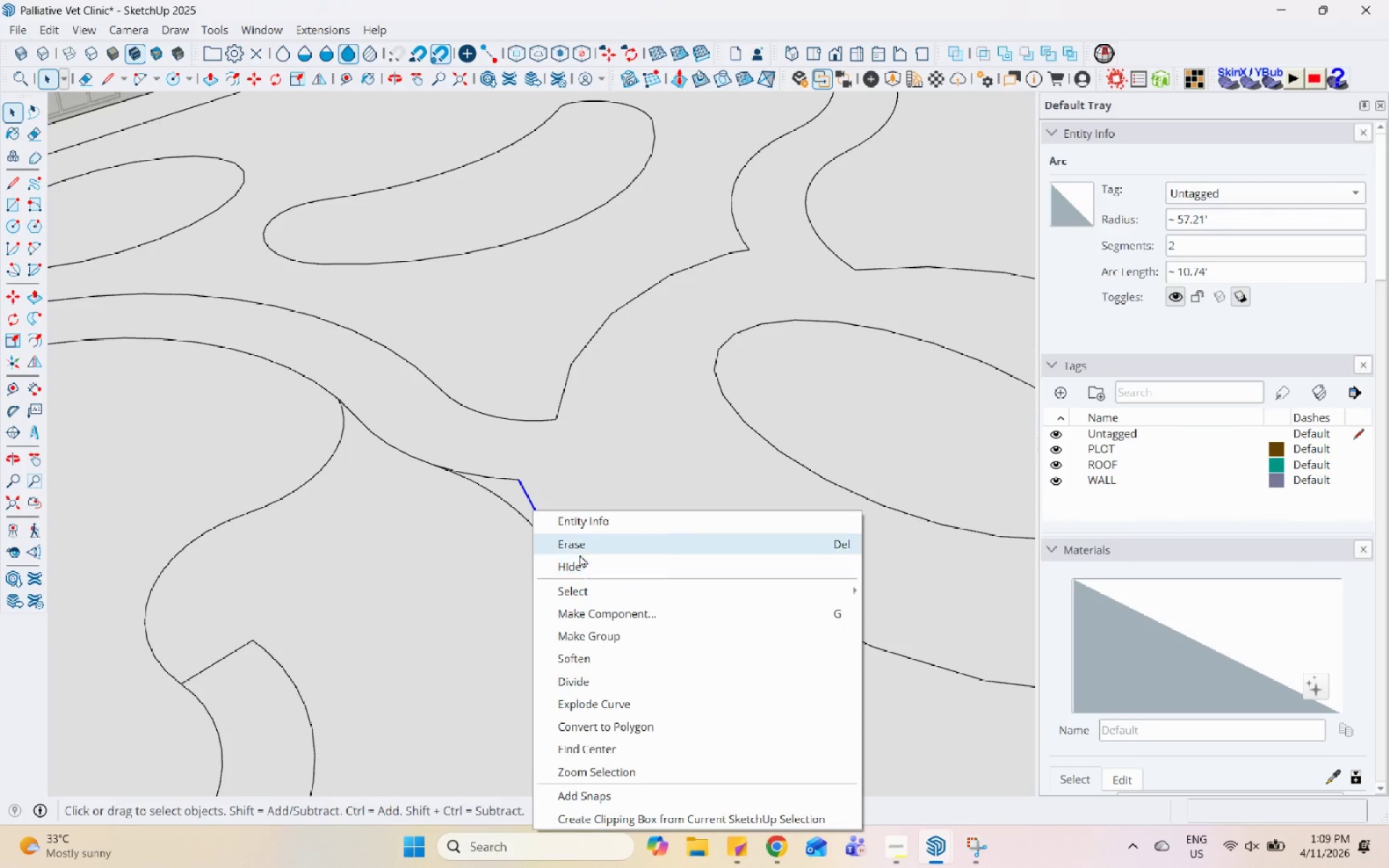 
left_click([586, 540])
 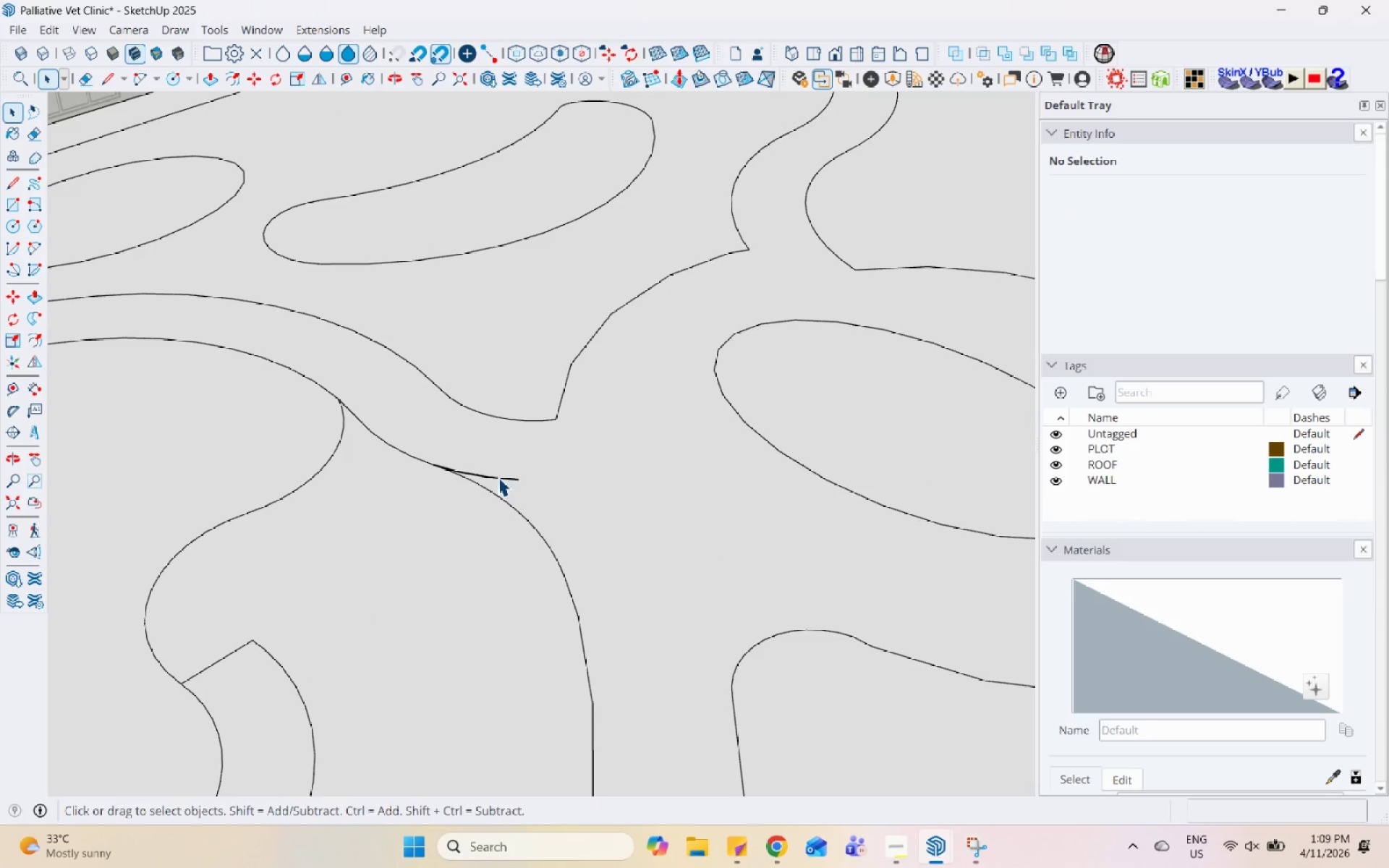 
left_click([498, 477])
 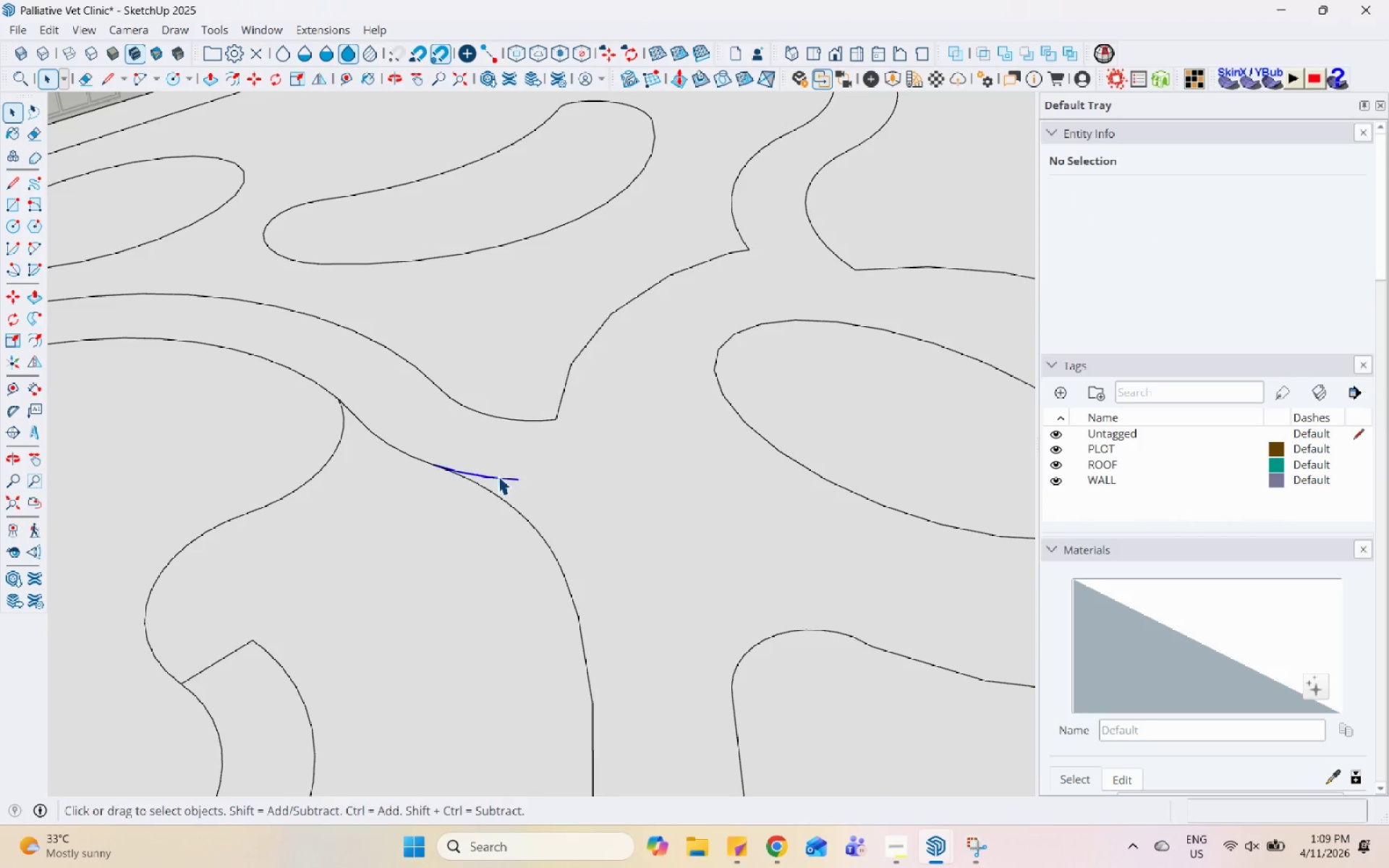 
right_click([498, 475])
 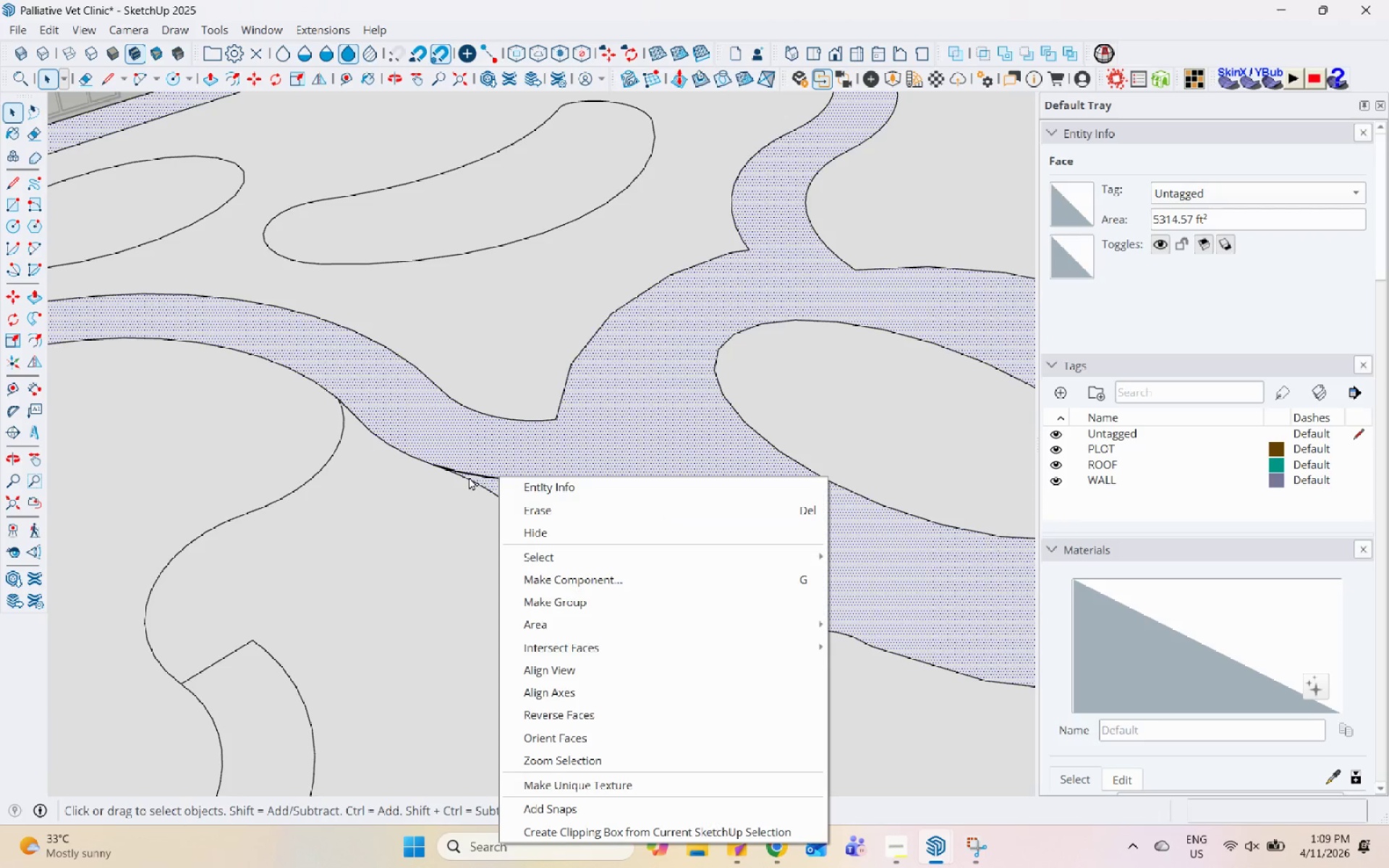 
left_click([470, 474])
 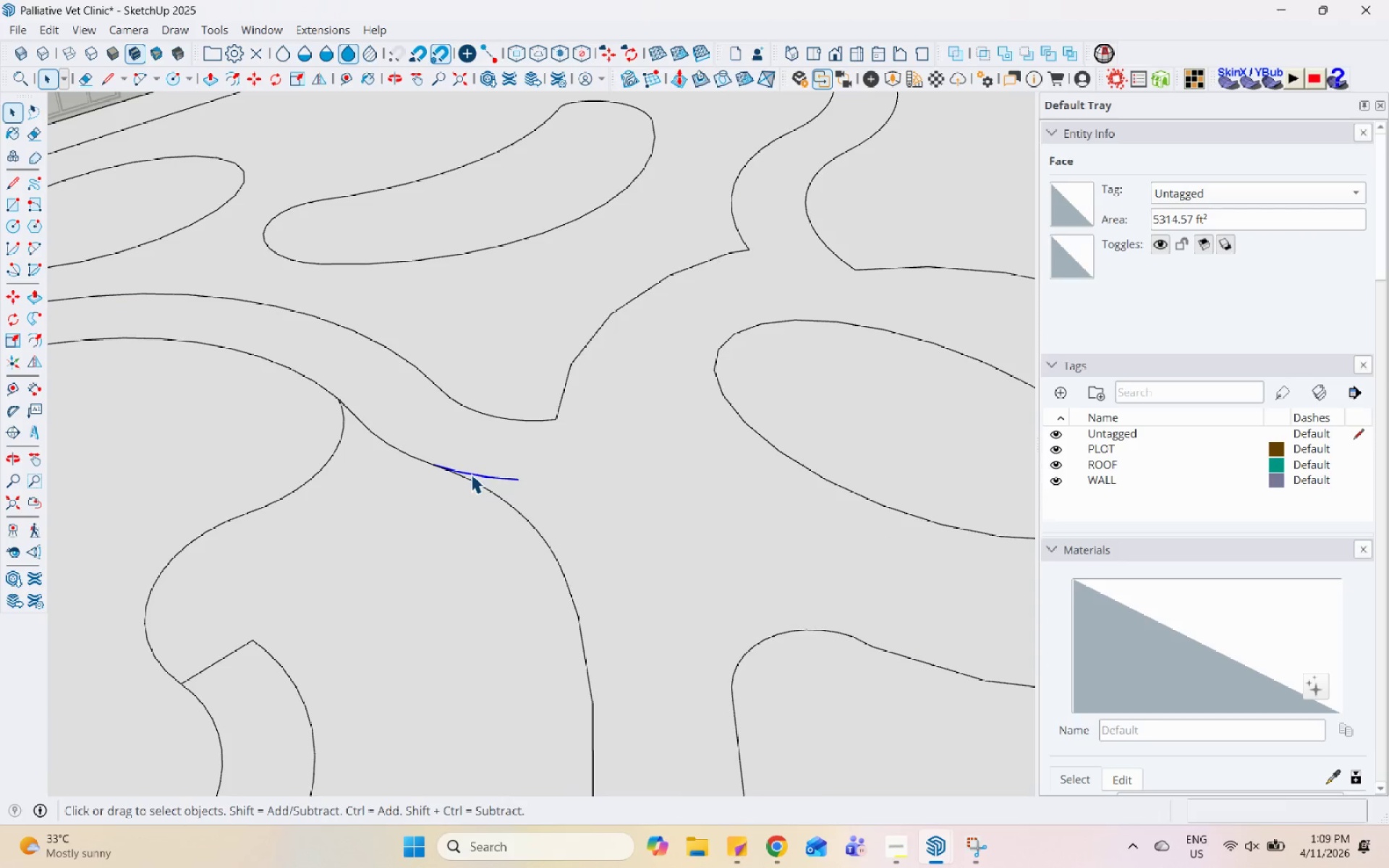 
right_click([471, 474])
 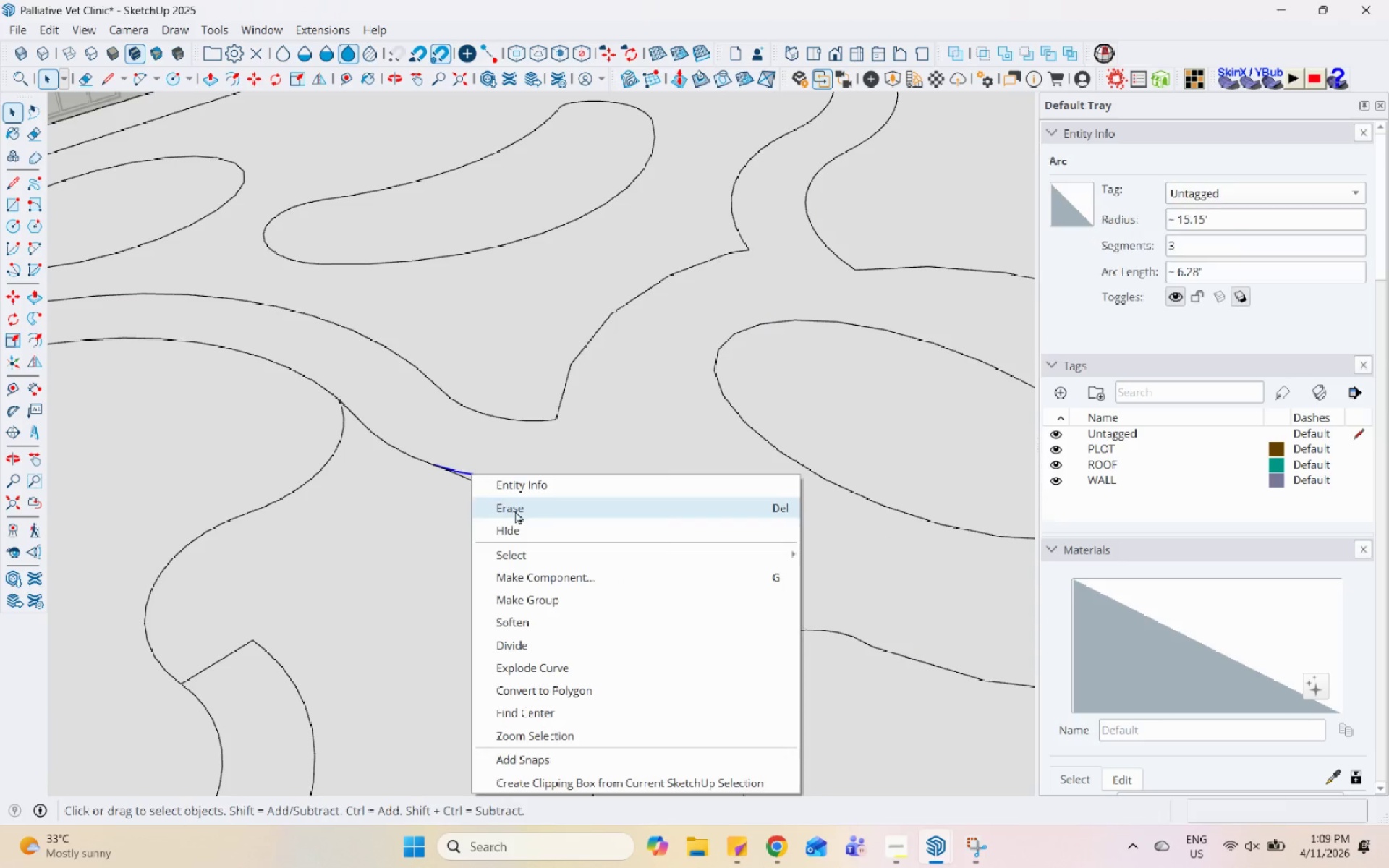 
left_click([515, 511])
 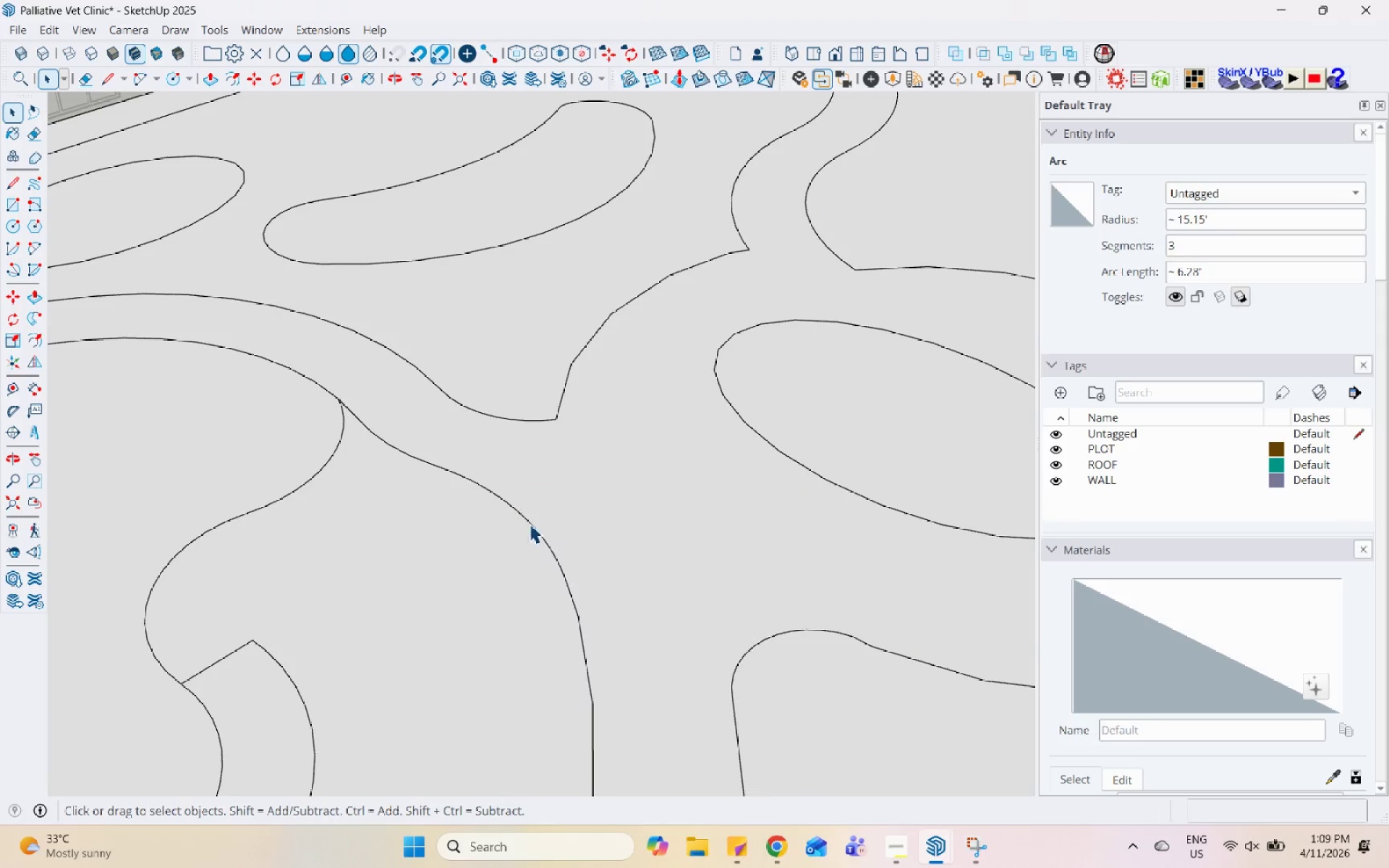 
scroll: coordinate [834, 571], scroll_direction: down, amount: 13.0
 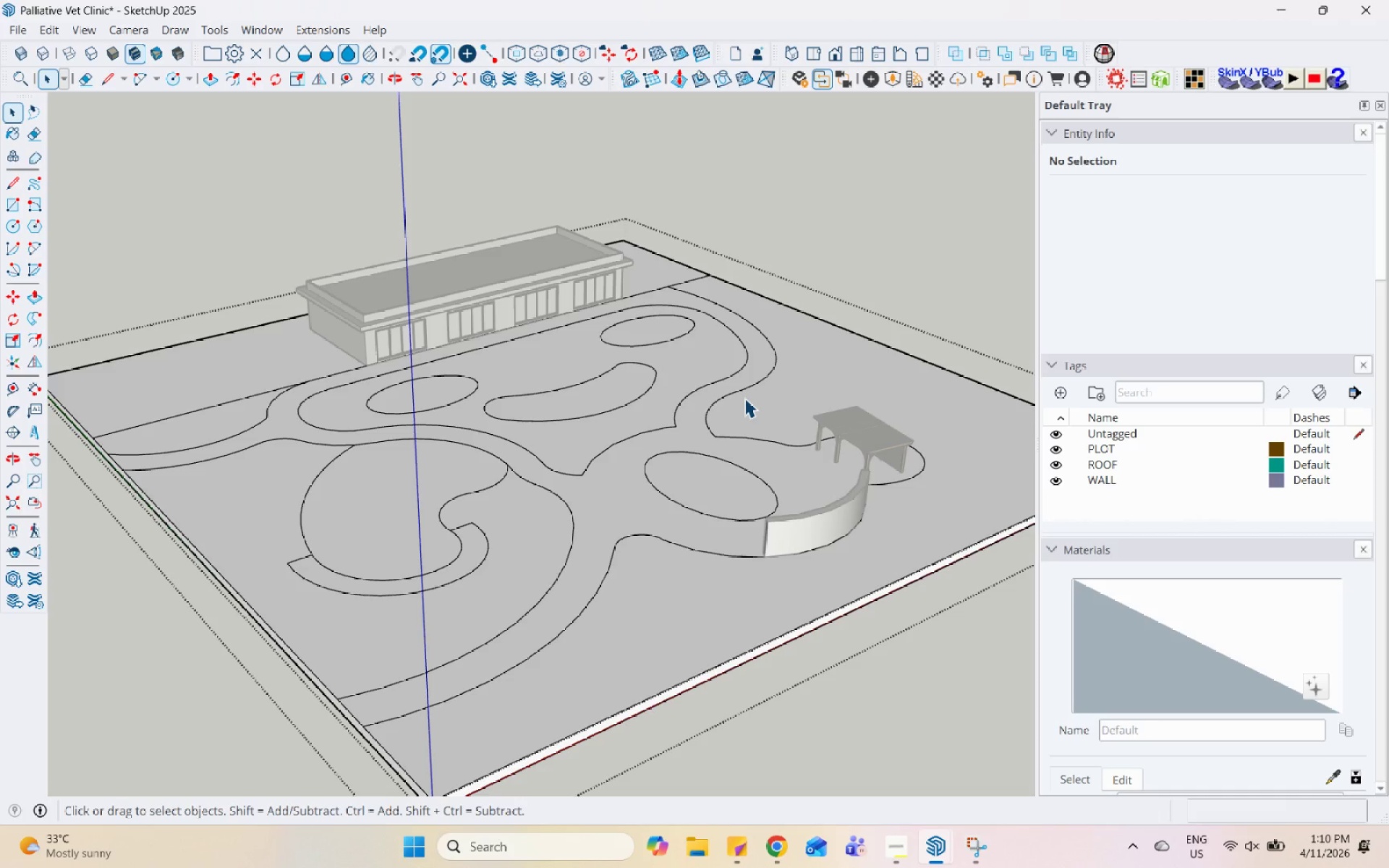 
wait(16.24)
 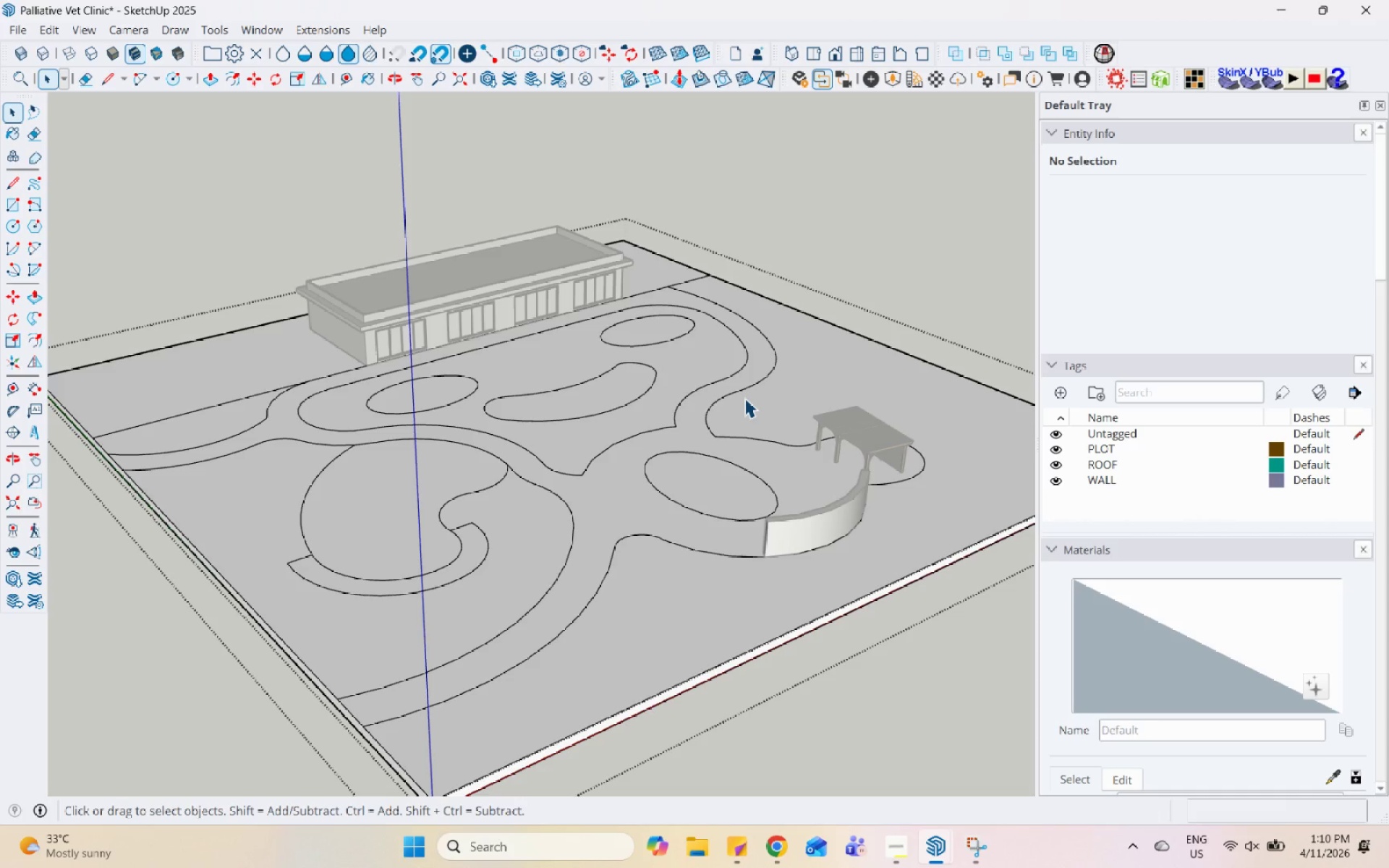 
scroll: coordinate [452, 764], scroll_direction: down, amount: 2.0
 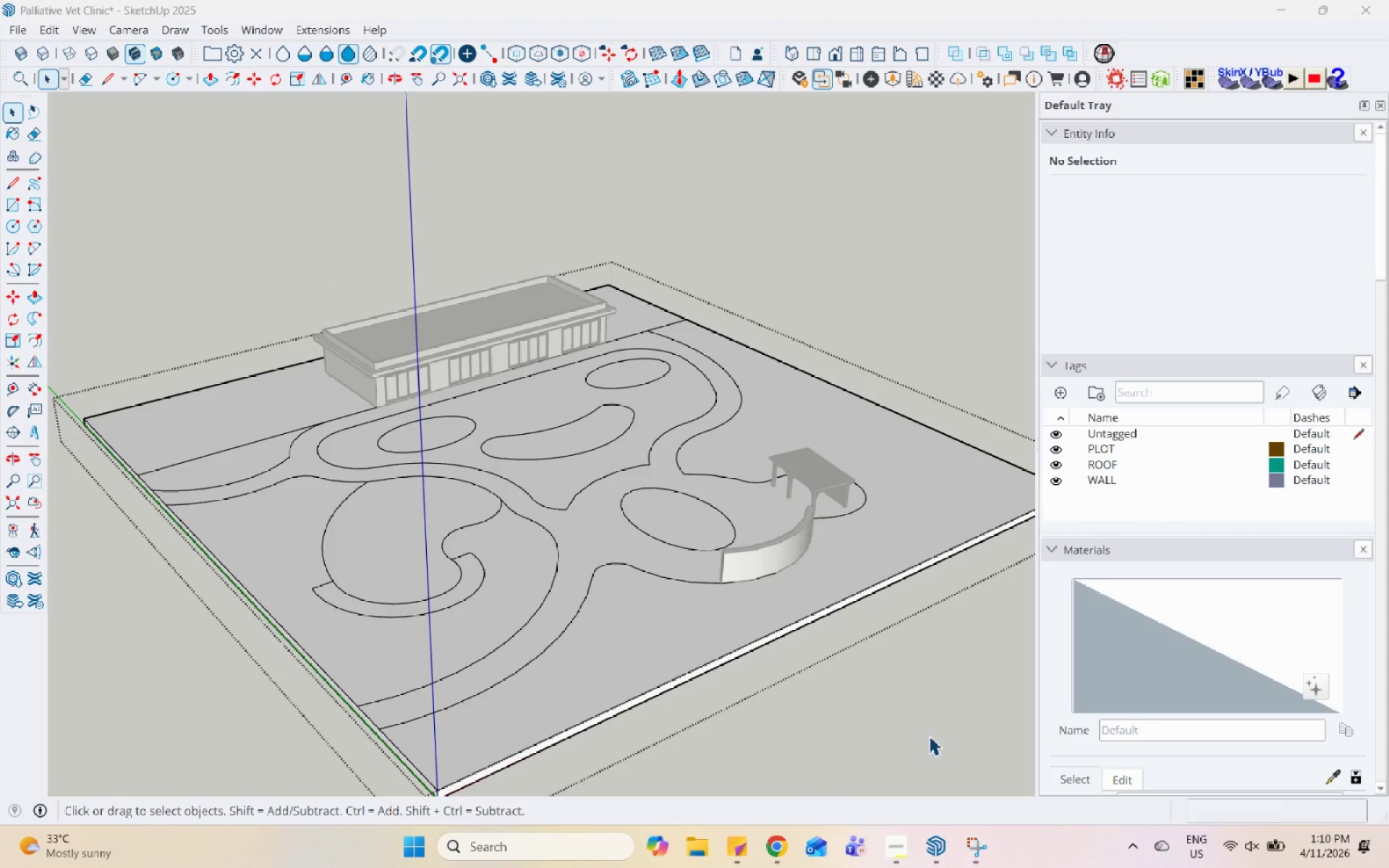 
scroll: coordinate [752, 493], scroll_direction: up, amount: 12.0
 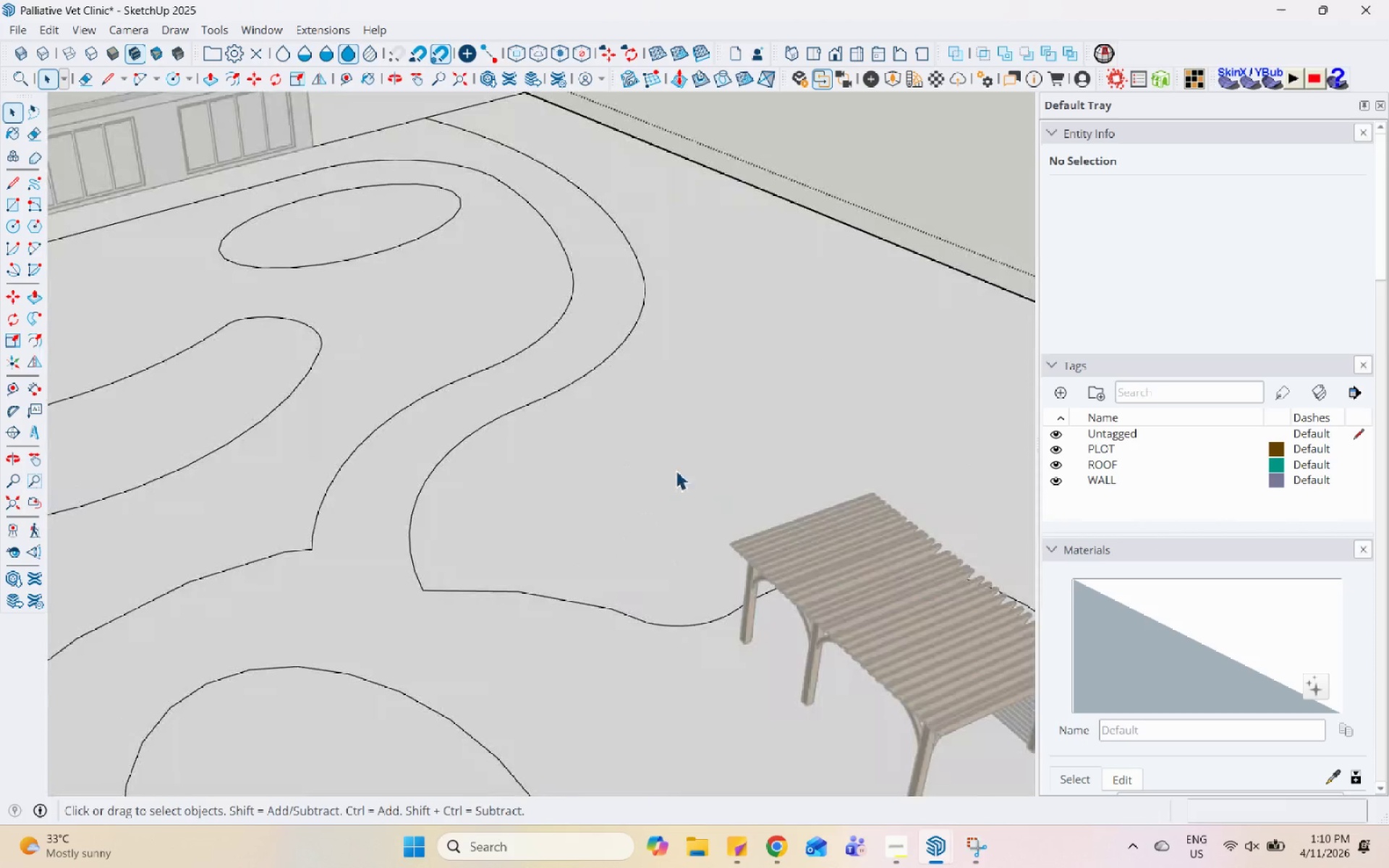 
scroll: coordinate [673, 468], scroll_direction: down, amount: 2.0
 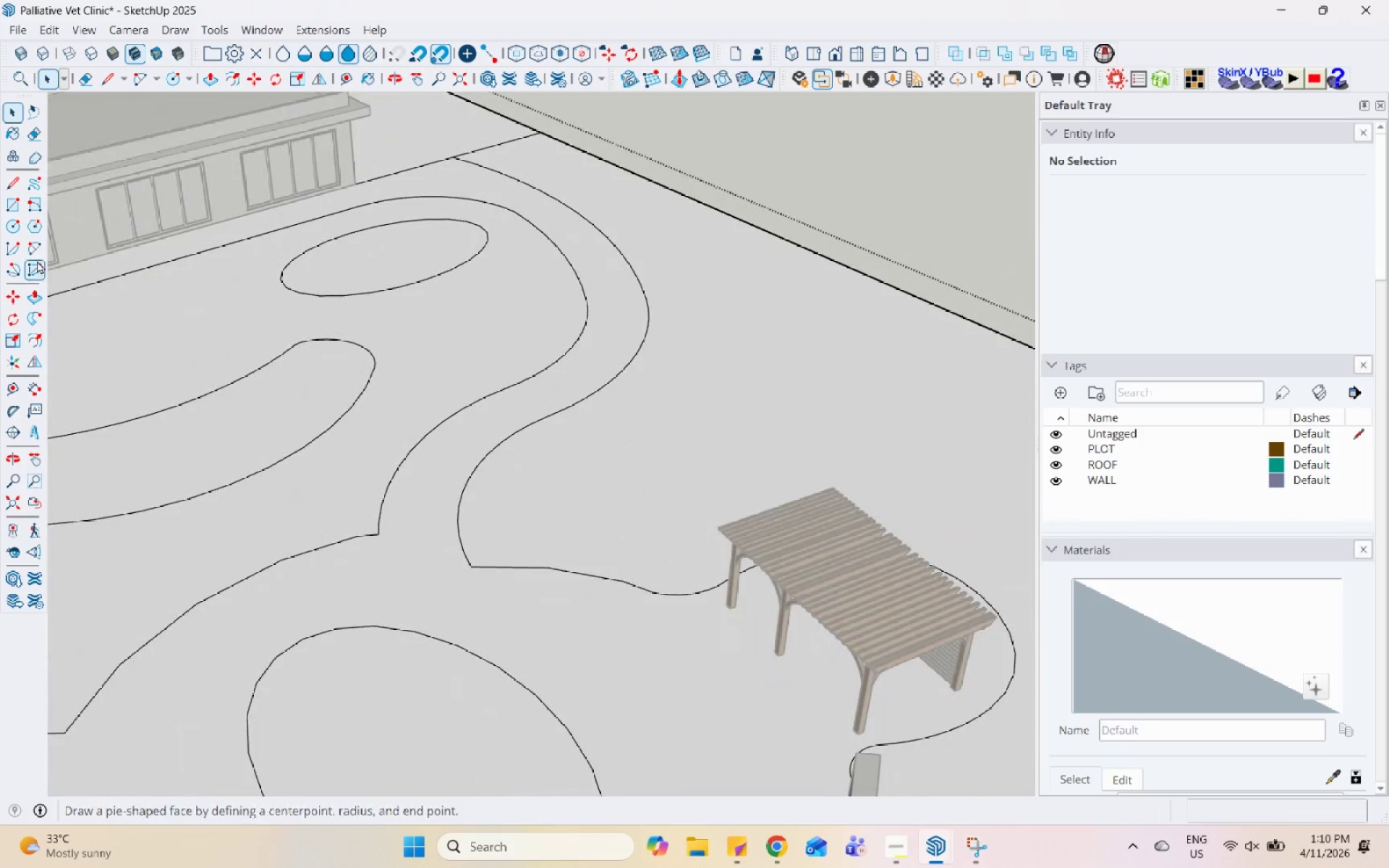 
left_click([35, 242])
 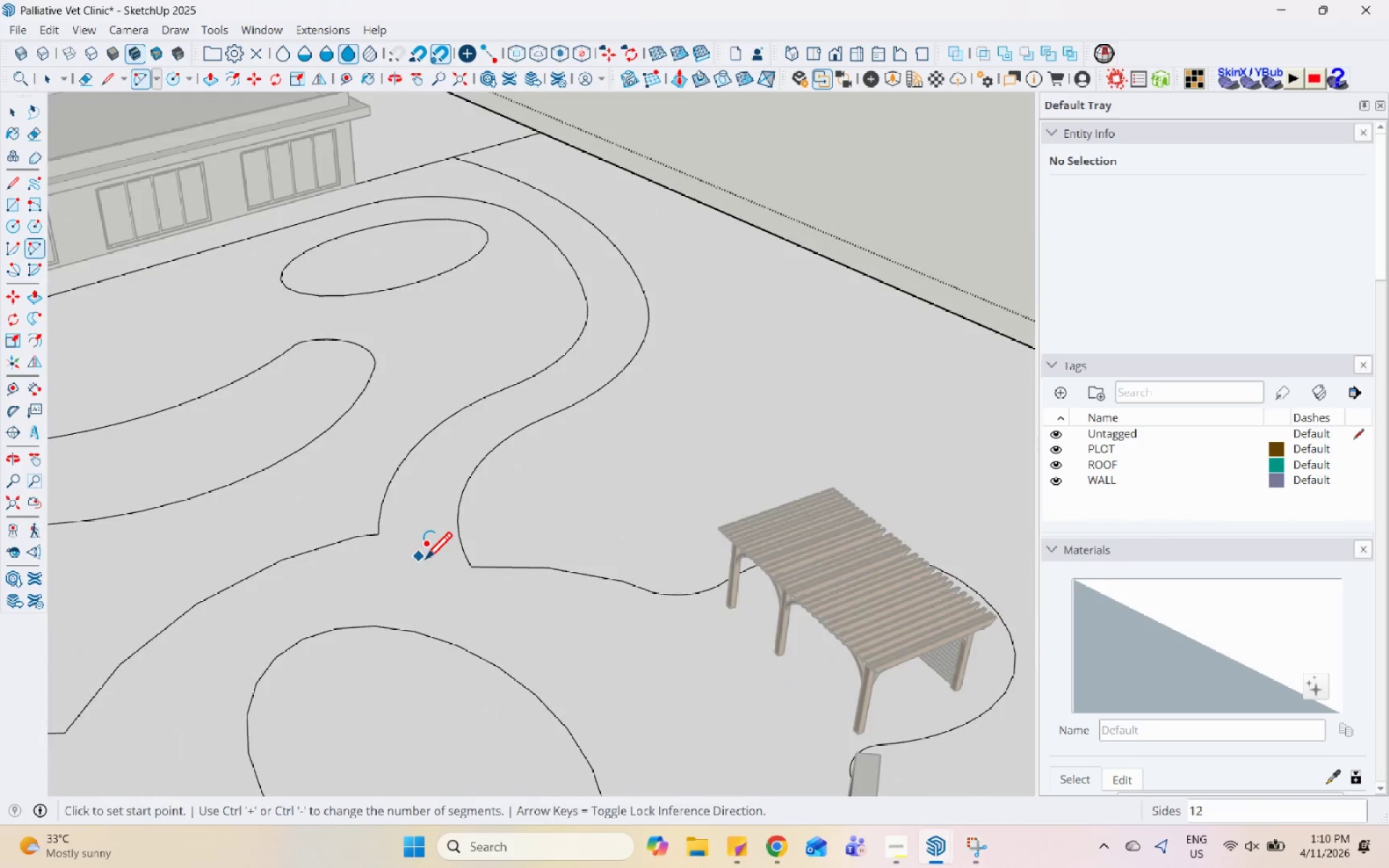 
scroll: coordinate [433, 568], scroll_direction: up, amount: 3.0
 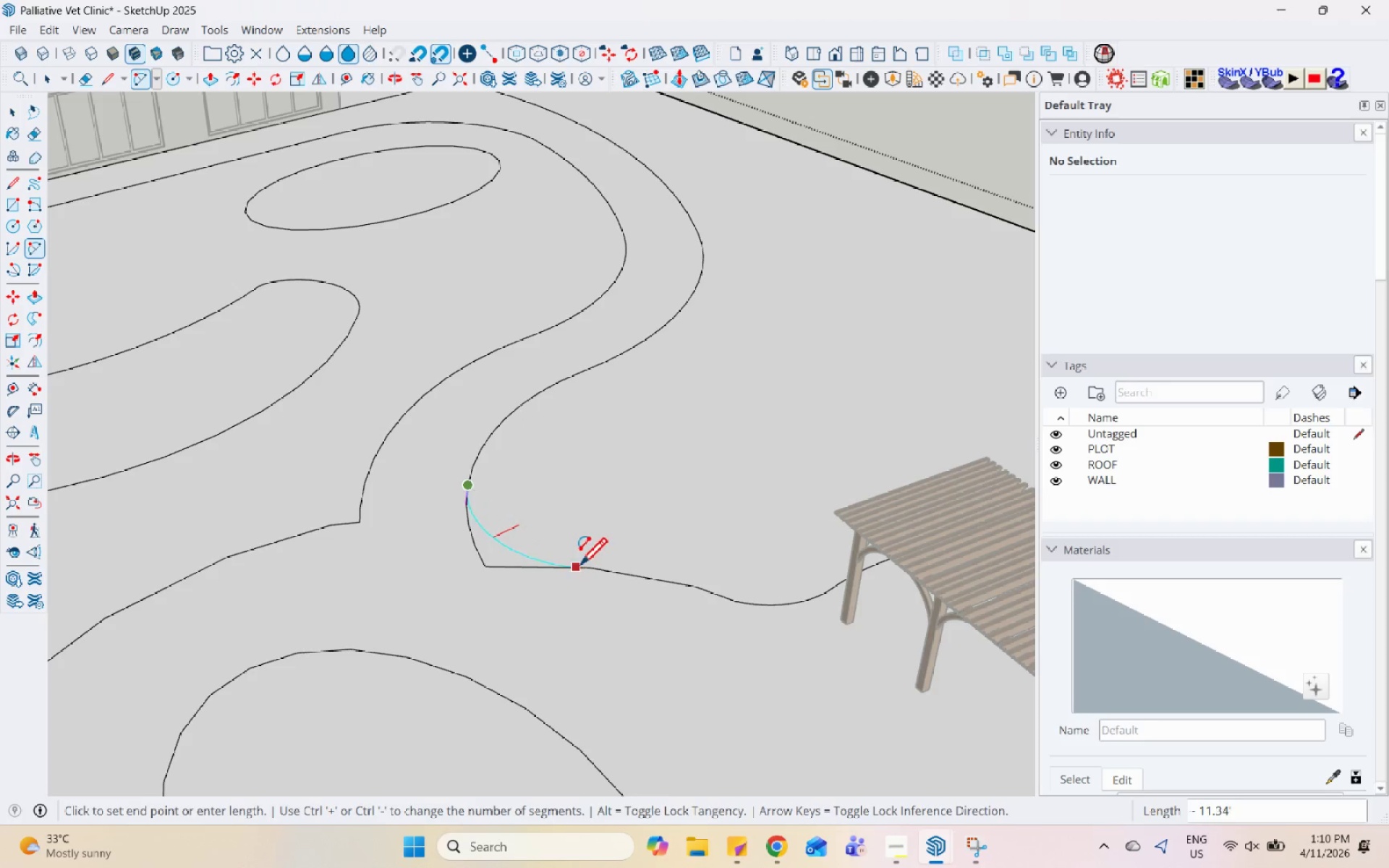 
double_click([576, 567])
 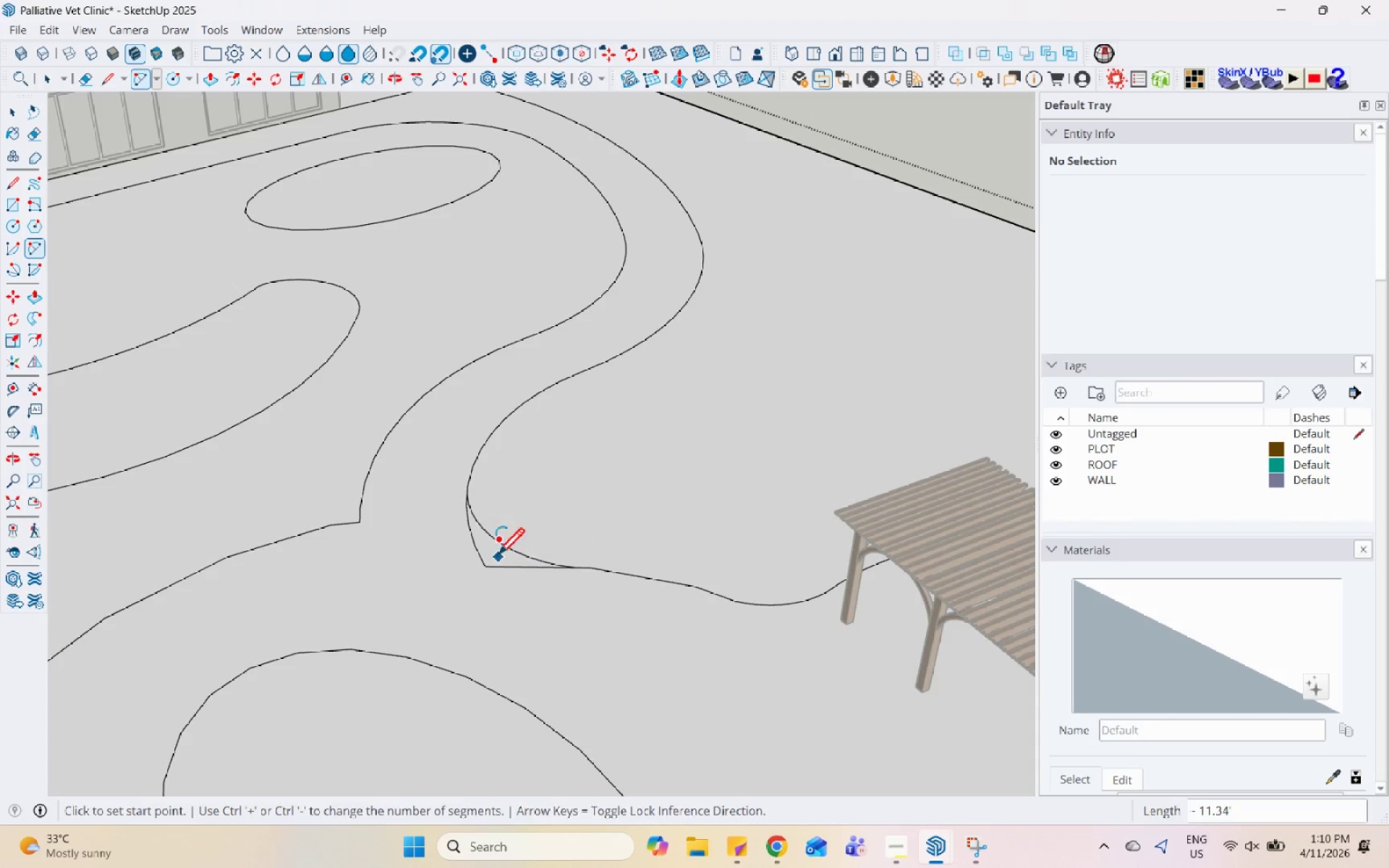 
key(Space)
 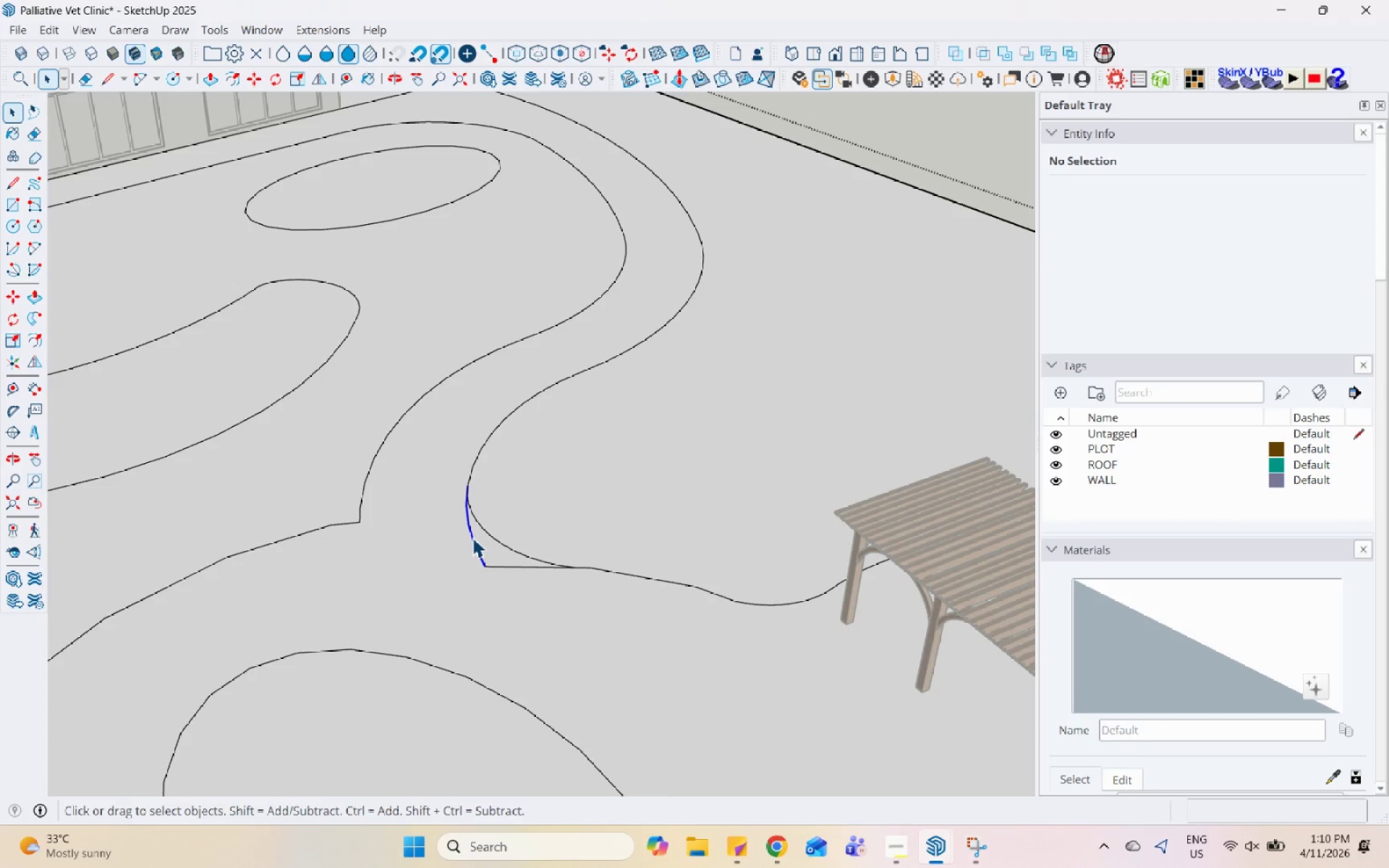 
right_click([472, 537])
 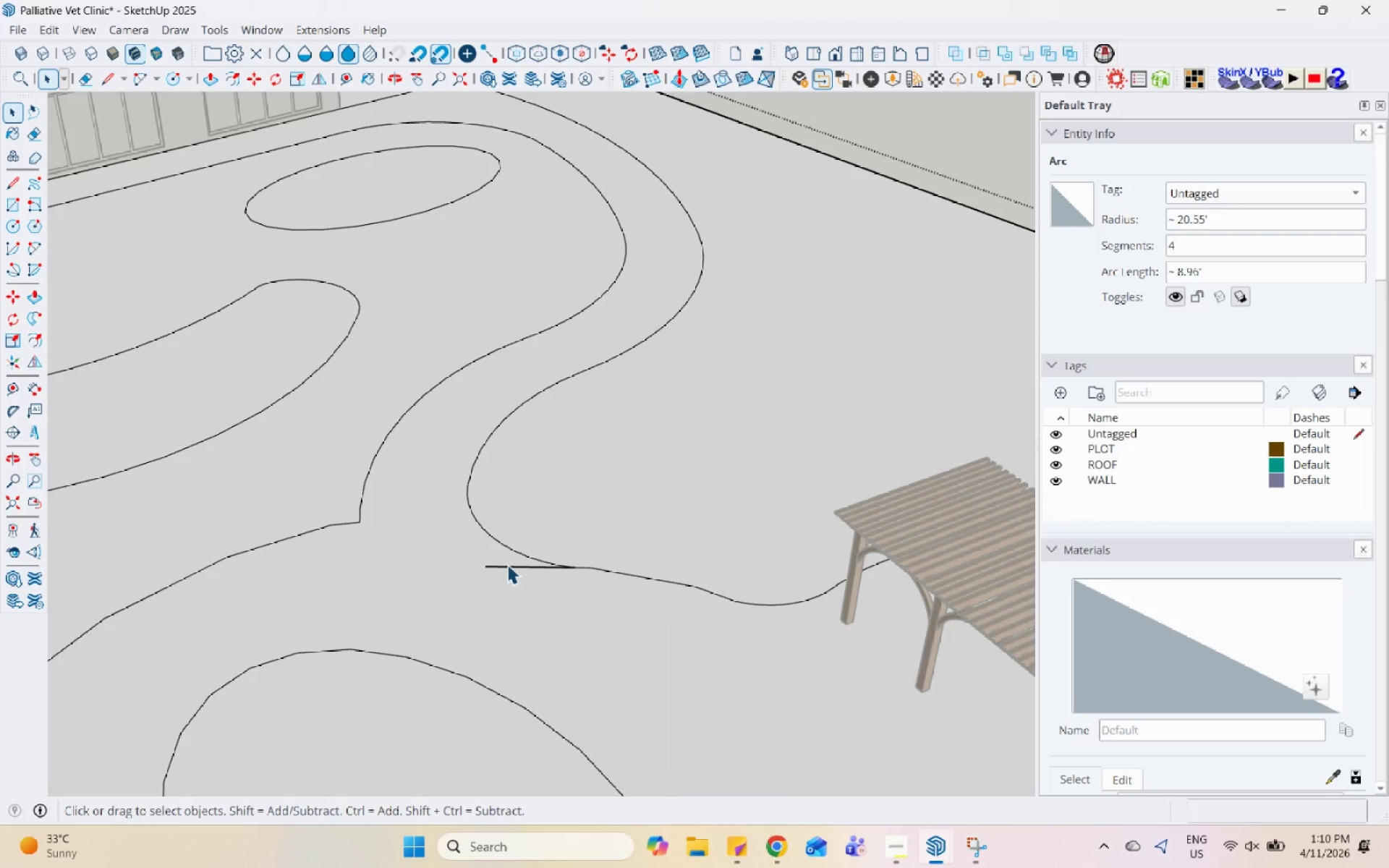 
double_click([509, 561])
 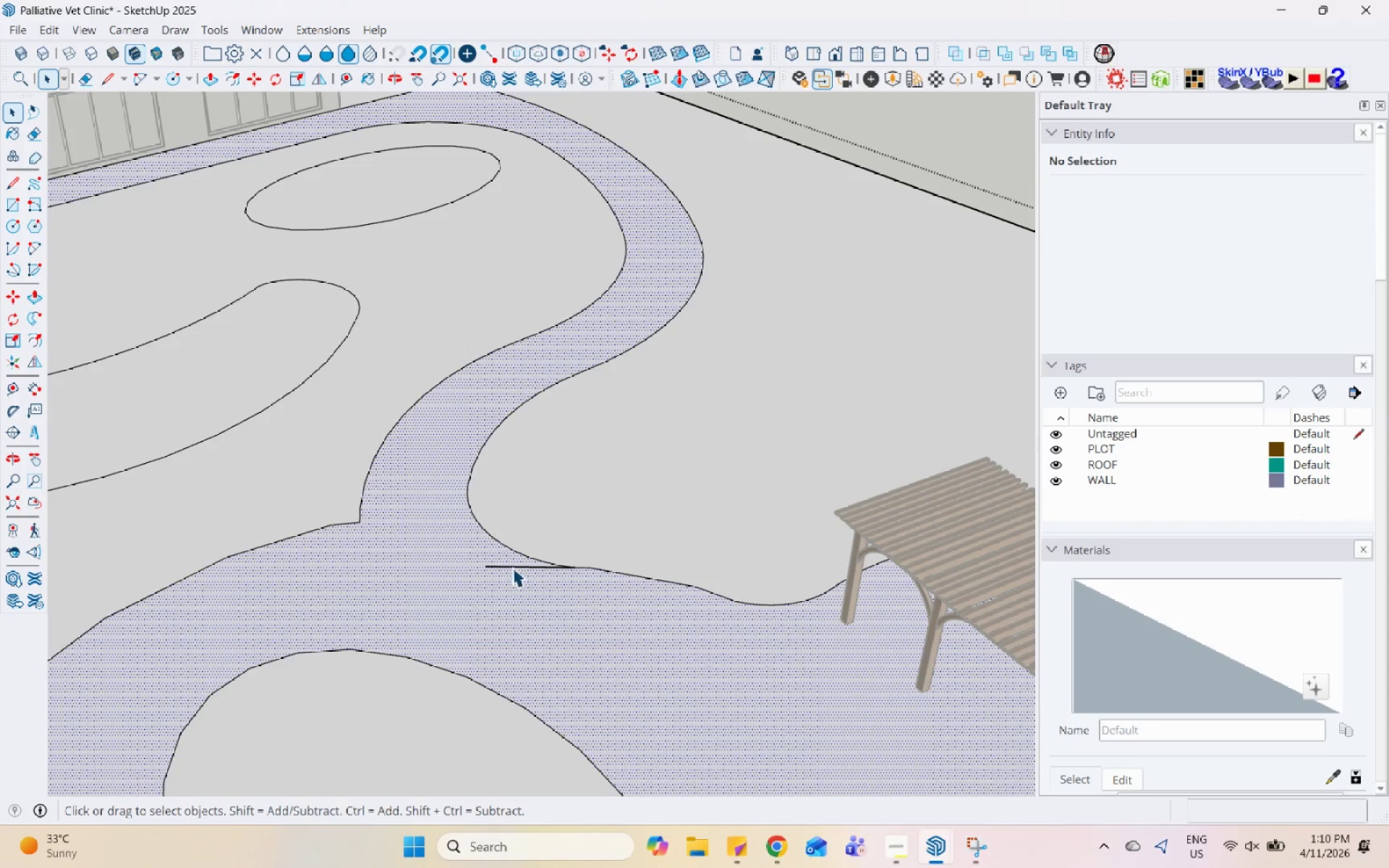 
left_click([512, 567])
 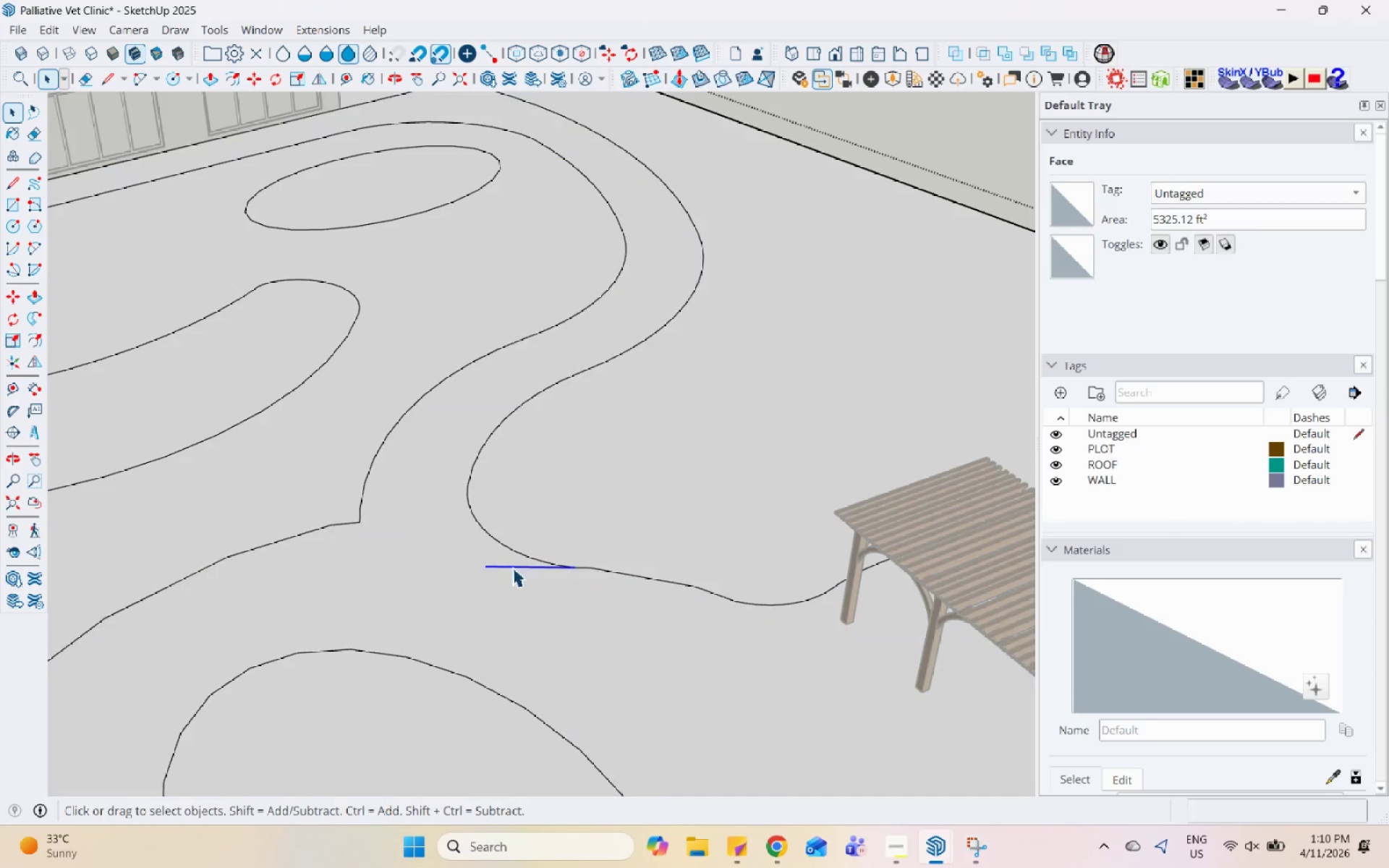 
right_click([512, 567])
 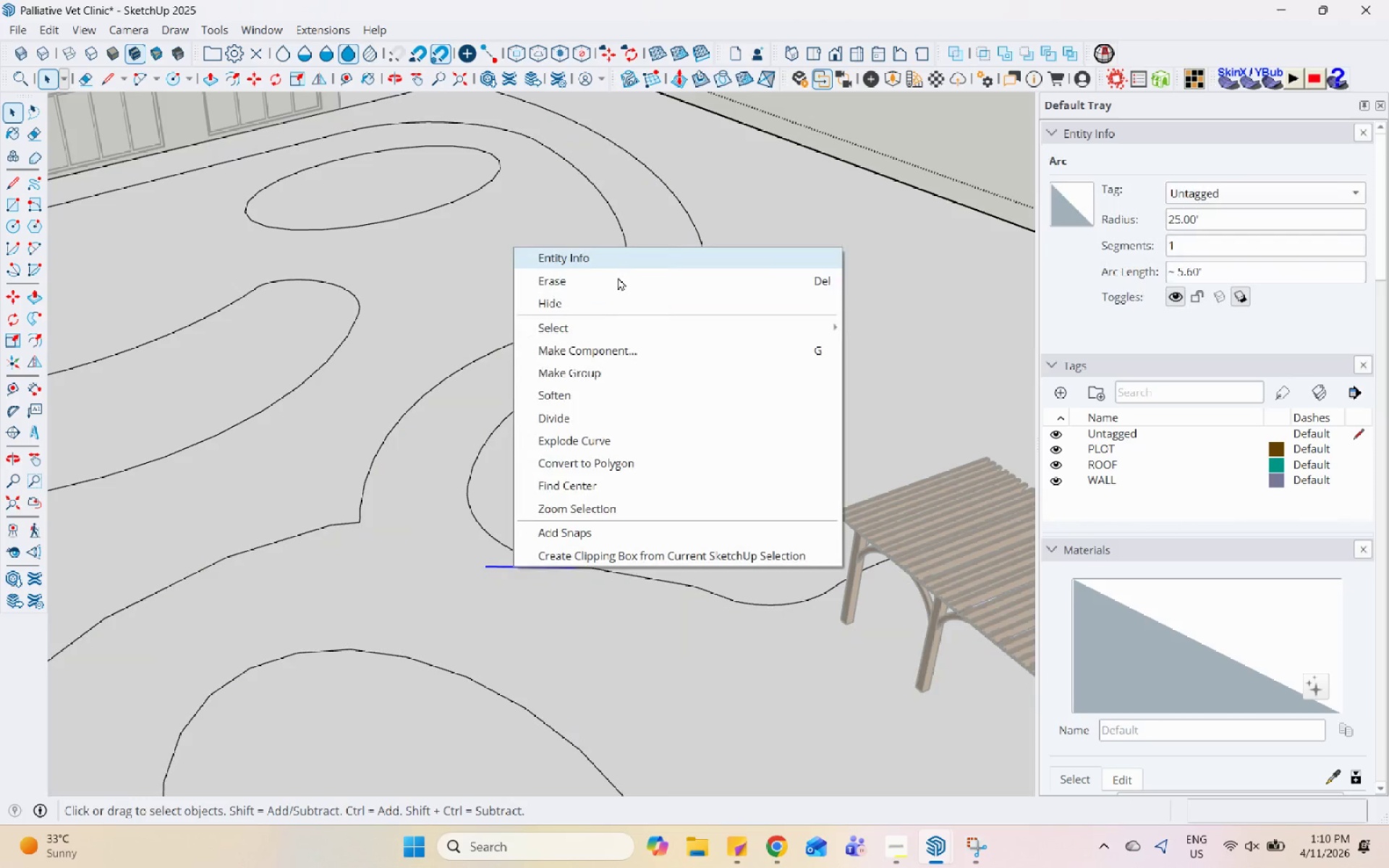 
left_click([618, 286])
 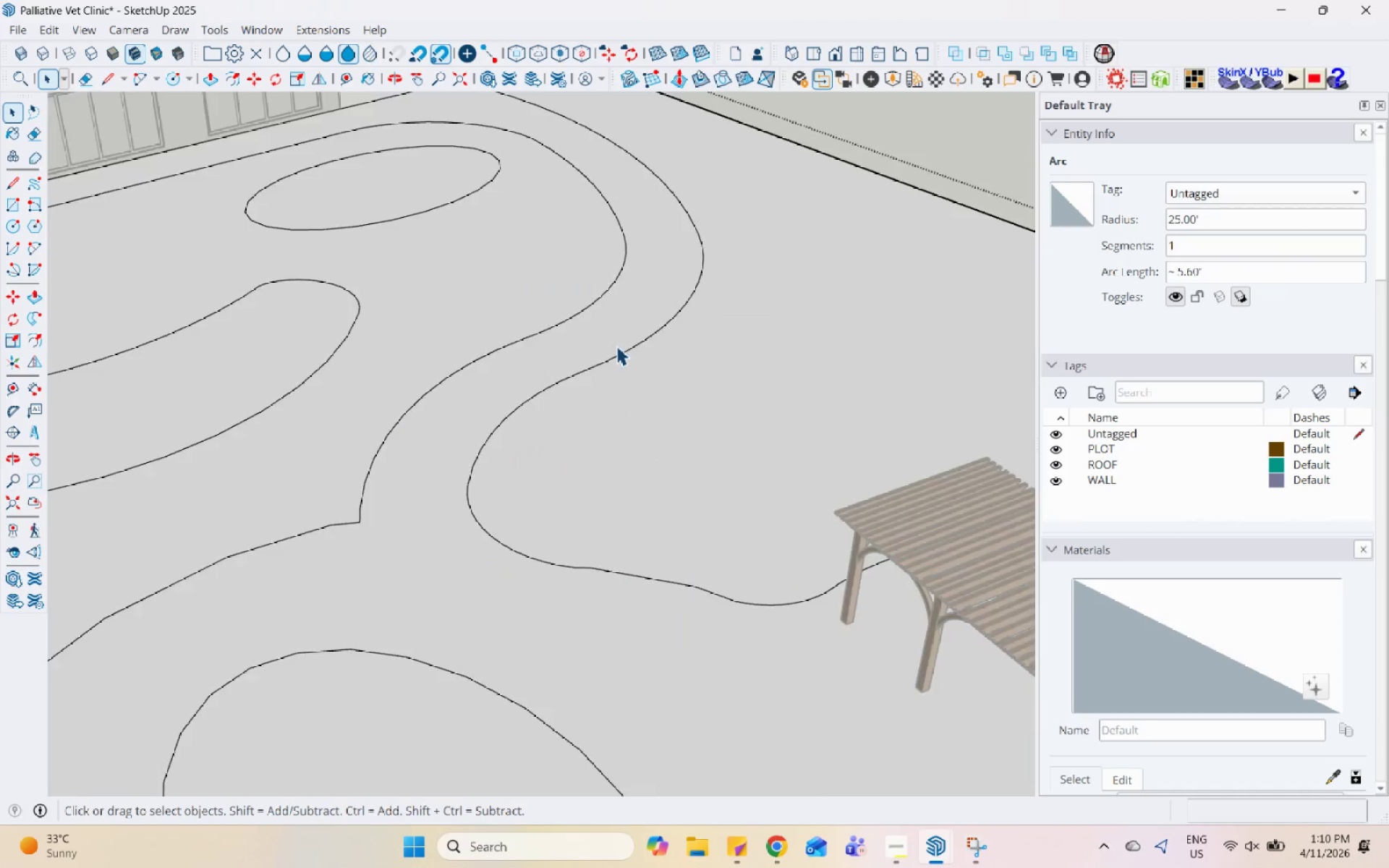 
scroll: coordinate [584, 517], scroll_direction: down, amount: 5.0
 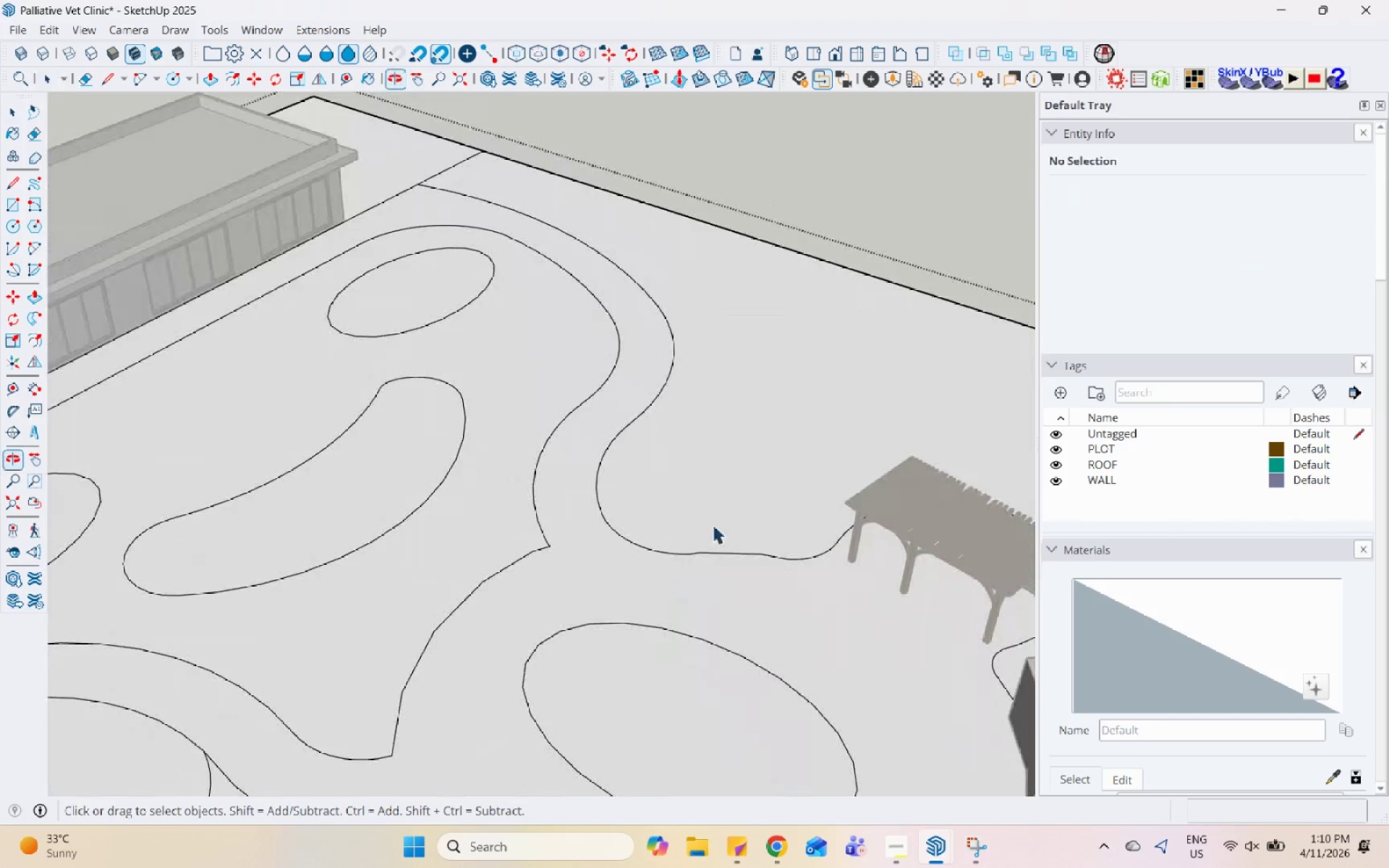 
scroll: coordinate [708, 522], scroll_direction: up, amount: 15.0
 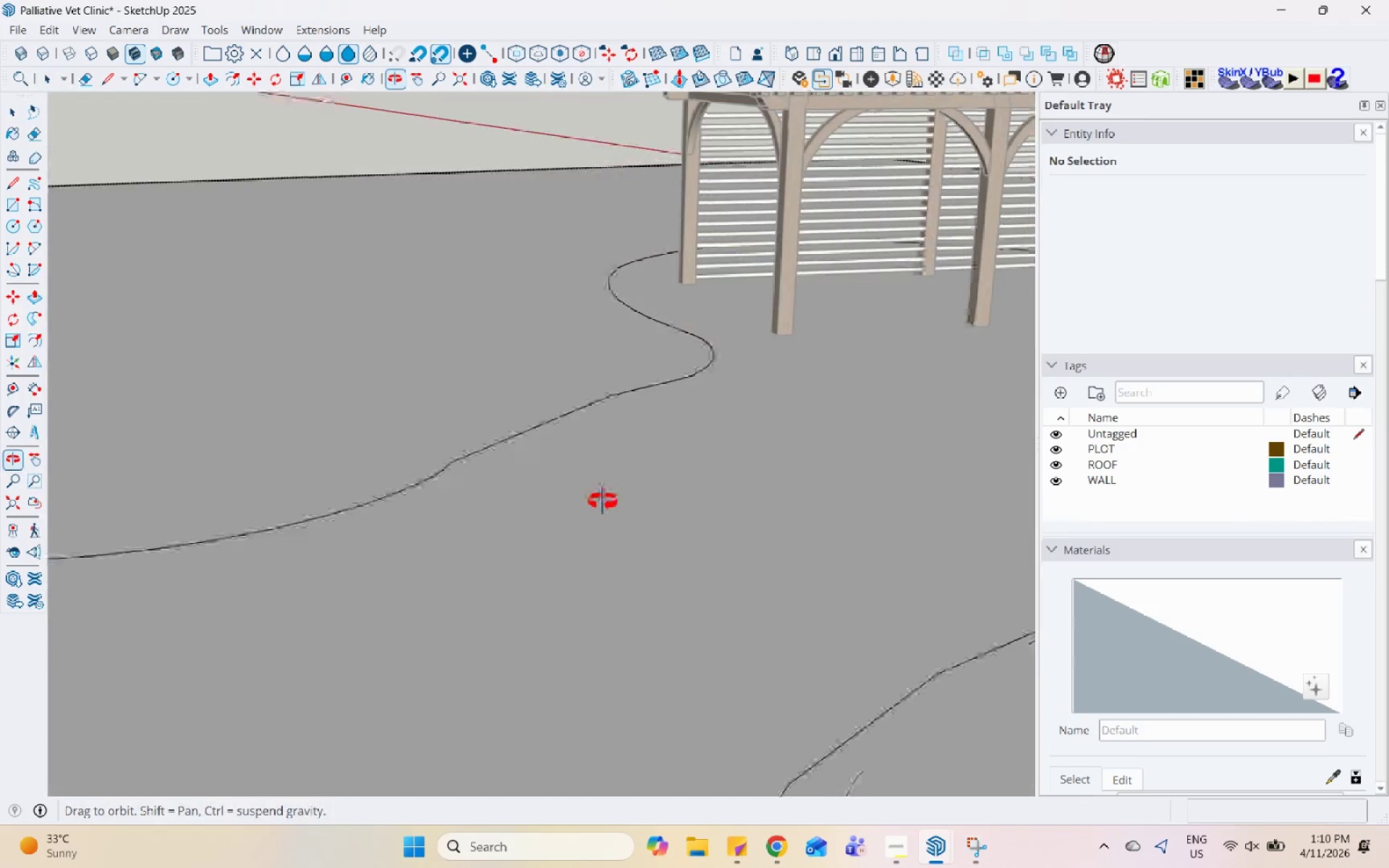 
scroll: coordinate [510, 483], scroll_direction: down, amount: 25.0
 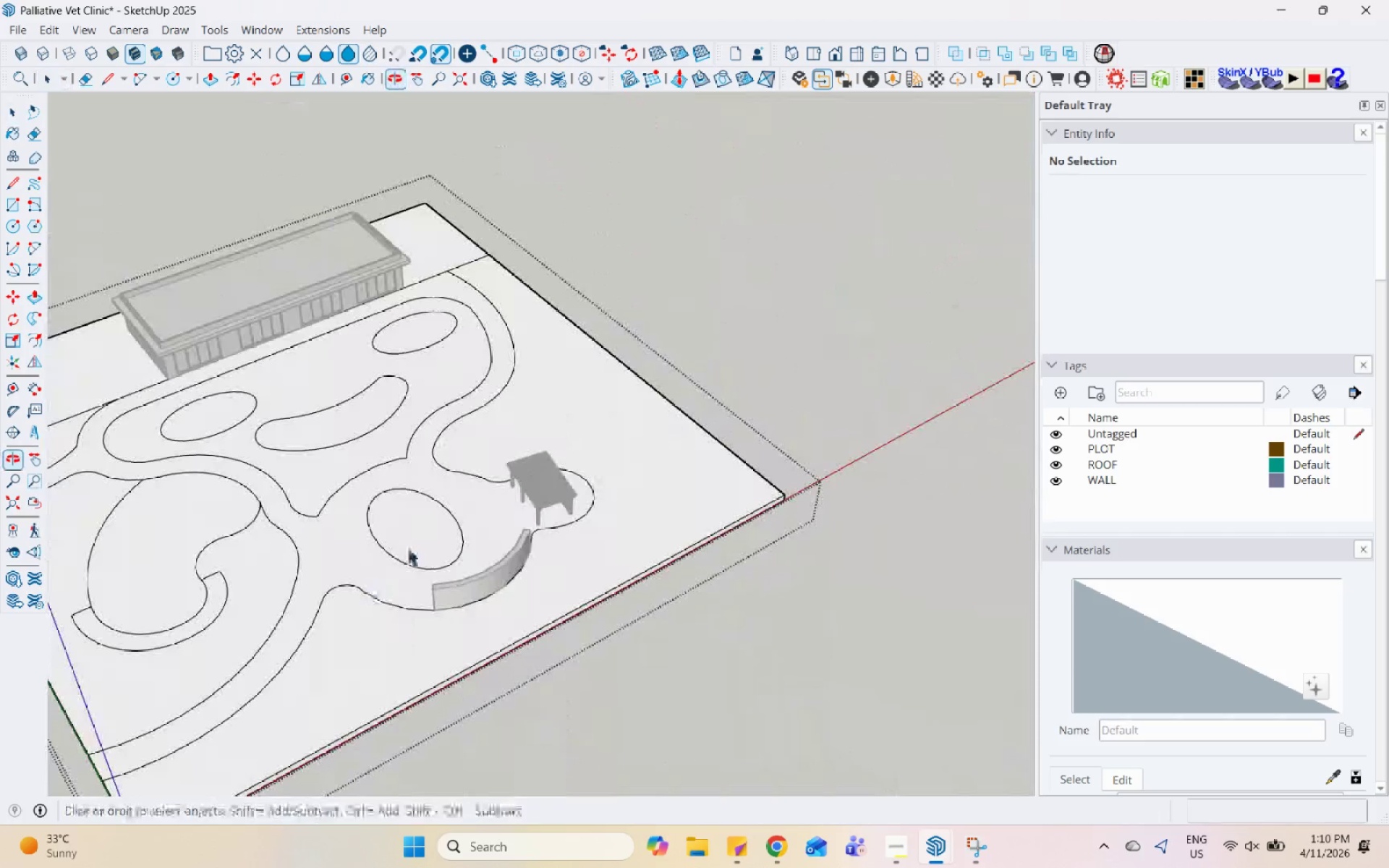 
scroll: coordinate [443, 517], scroll_direction: up, amount: 8.0
 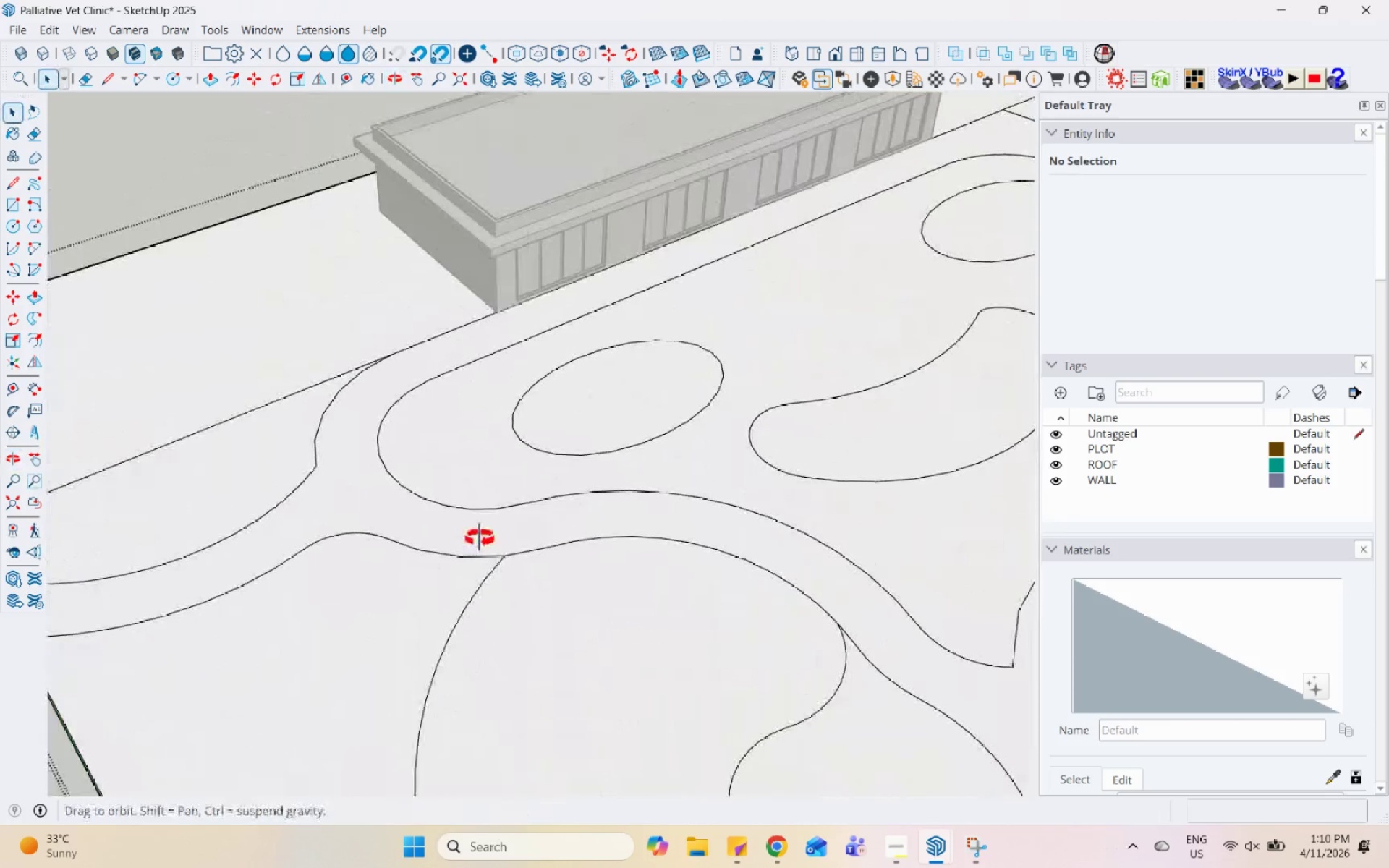 
scroll: coordinate [362, 425], scroll_direction: down, amount: 6.0
 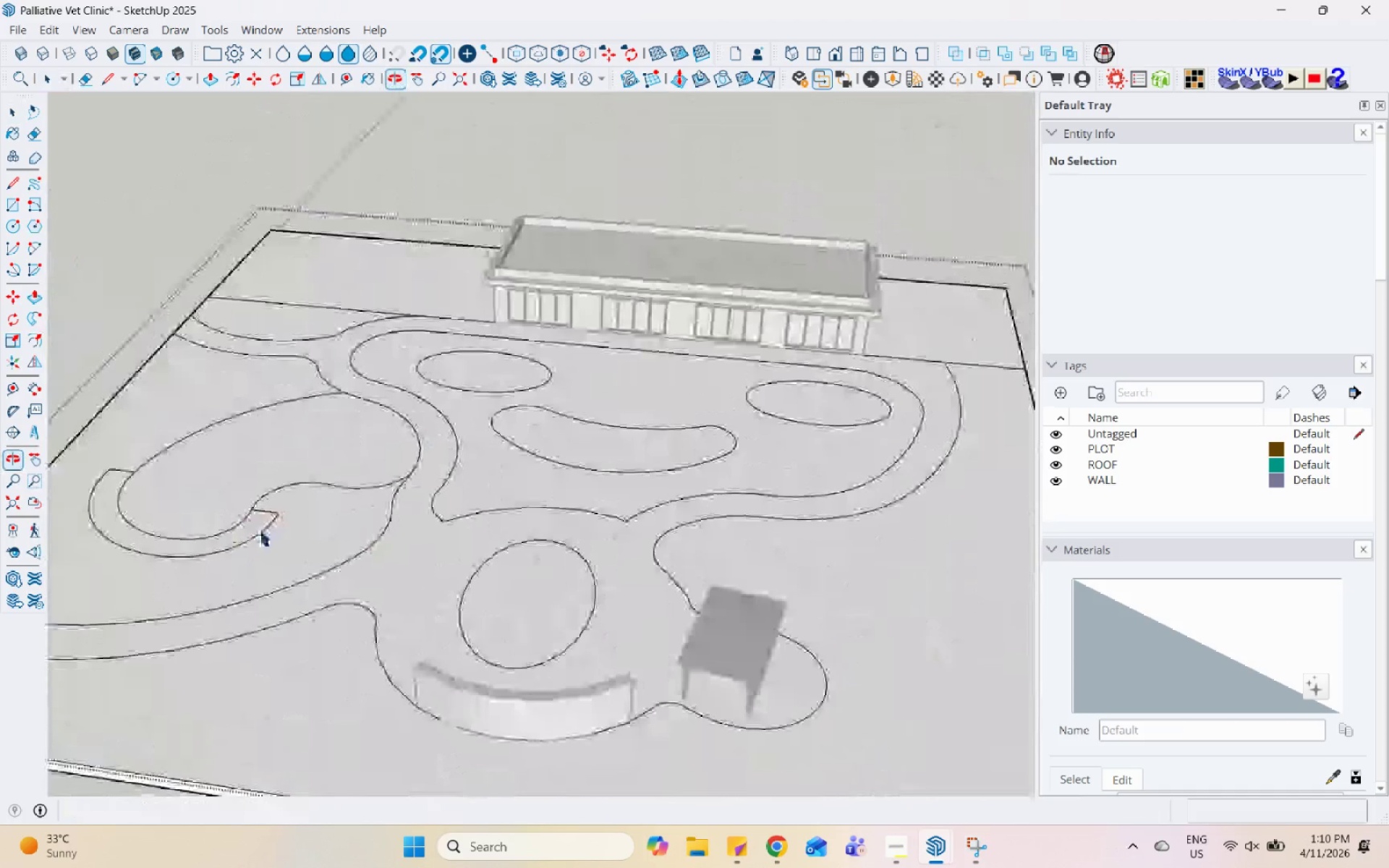 
scroll: coordinate [259, 526], scroll_direction: up, amount: 7.0
 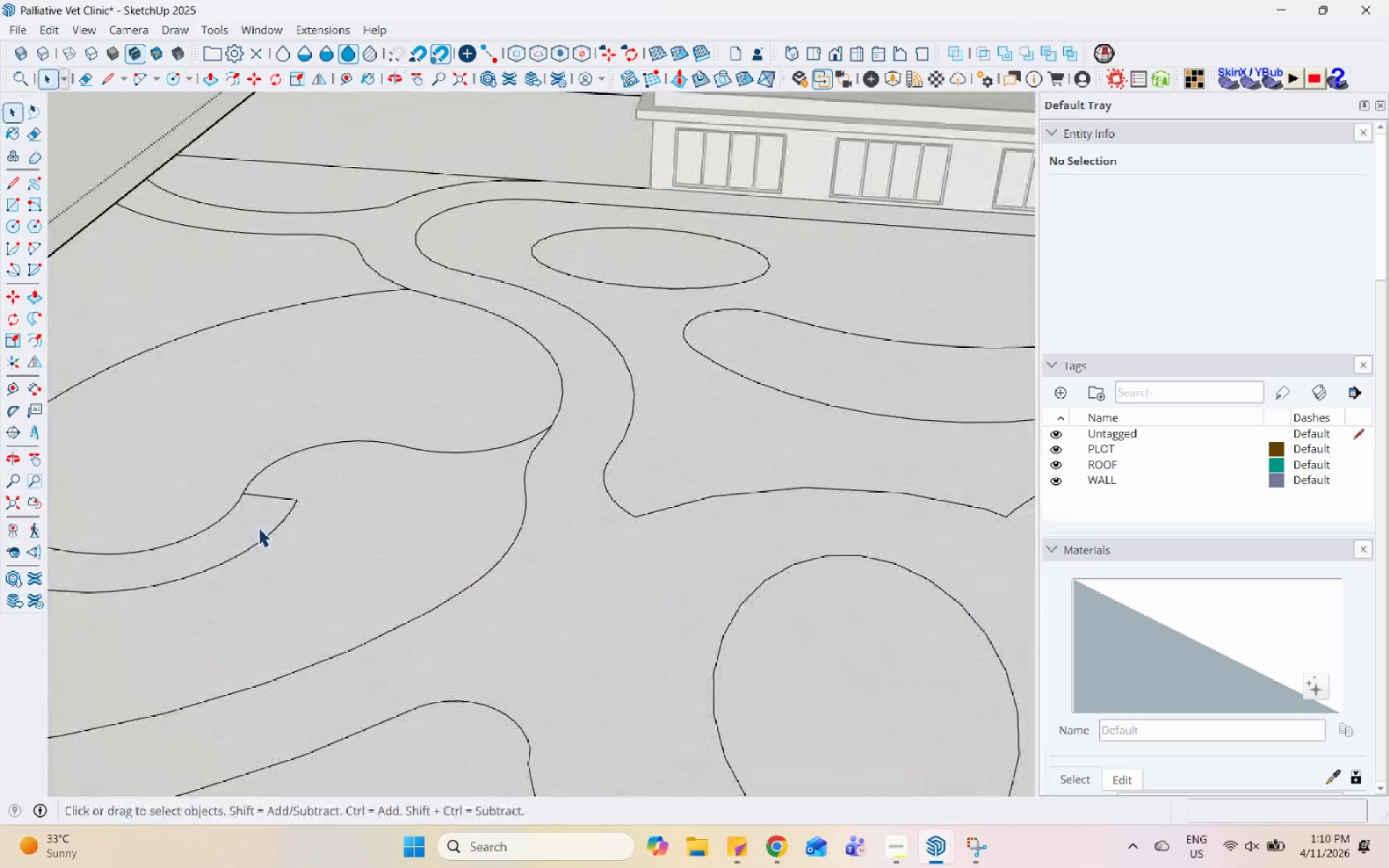 
scroll: coordinate [374, 509], scroll_direction: down, amount: 2.0
 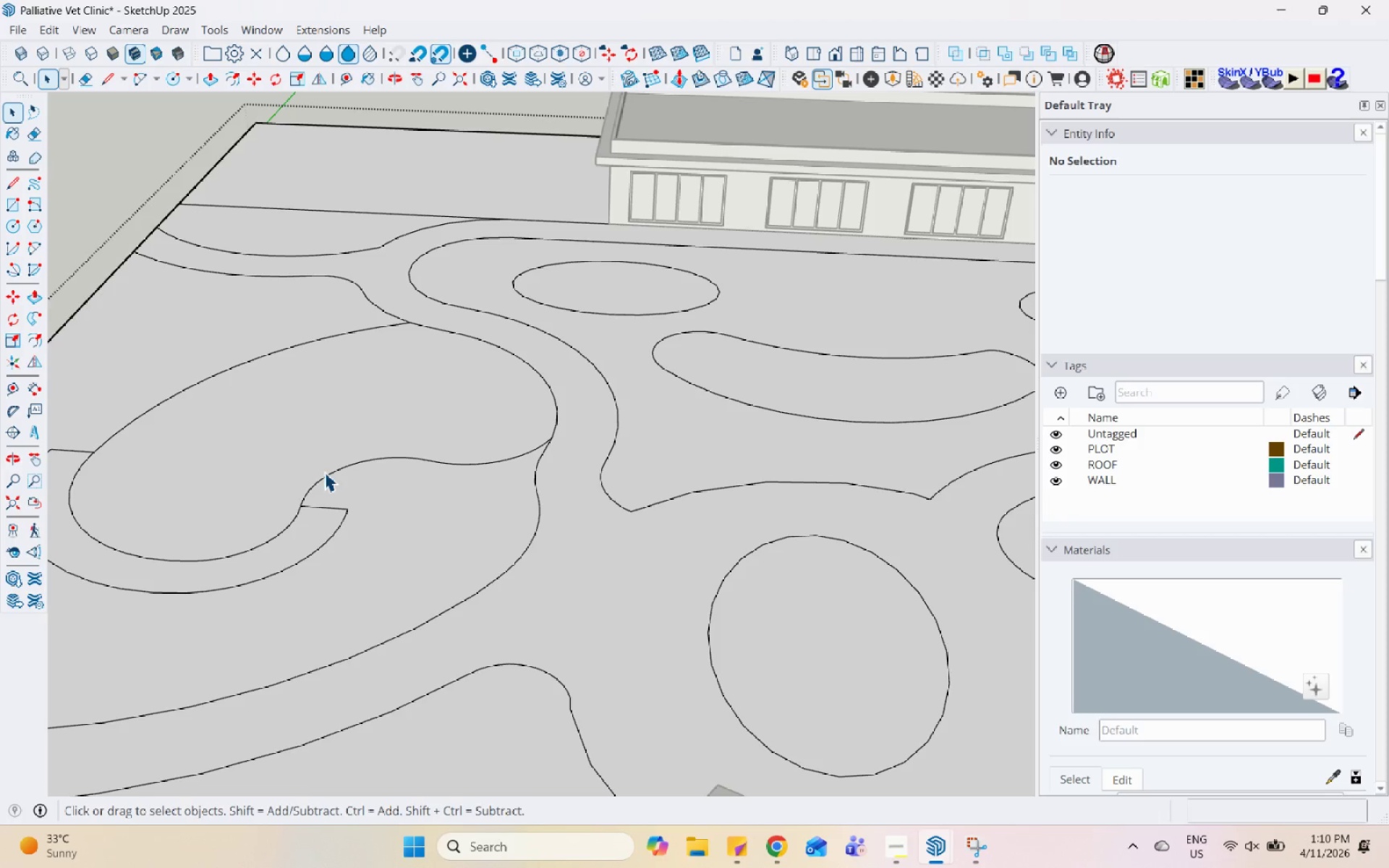 
scroll: coordinate [740, 465], scroll_direction: up, amount: 5.0
 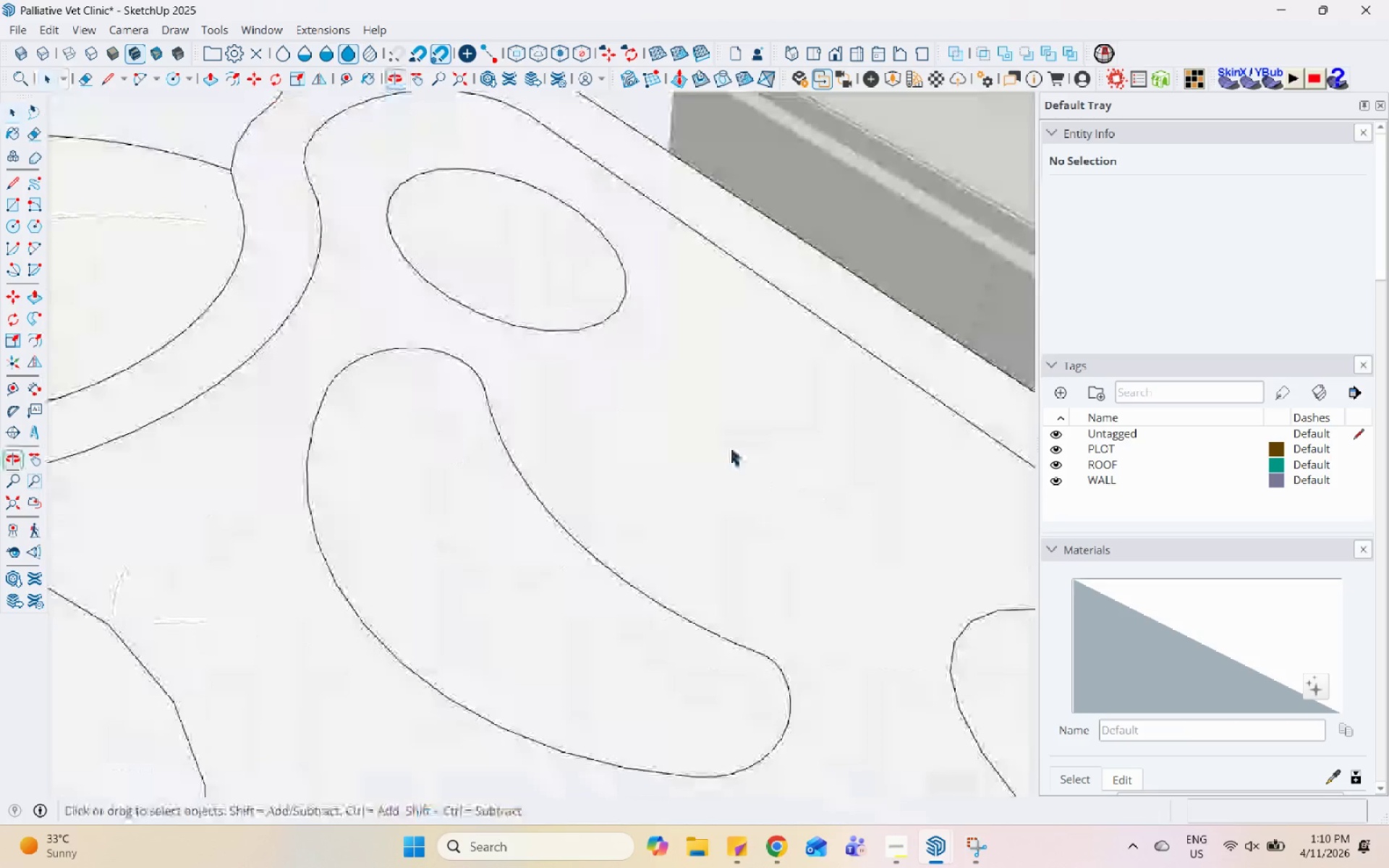 
scroll: coordinate [647, 327], scroll_direction: down, amount: 5.0
 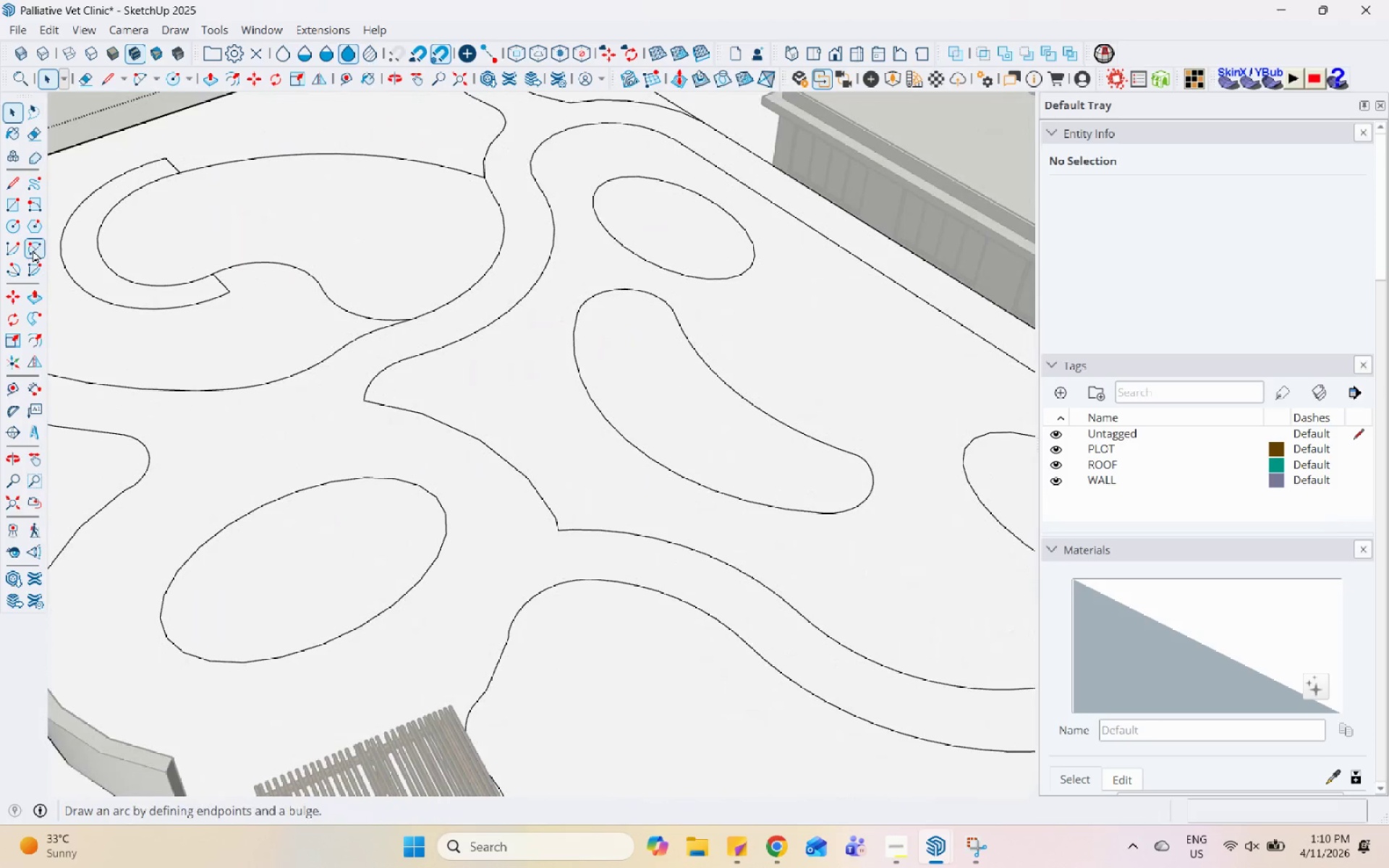 
scroll: coordinate [374, 394], scroll_direction: up, amount: 5.0
 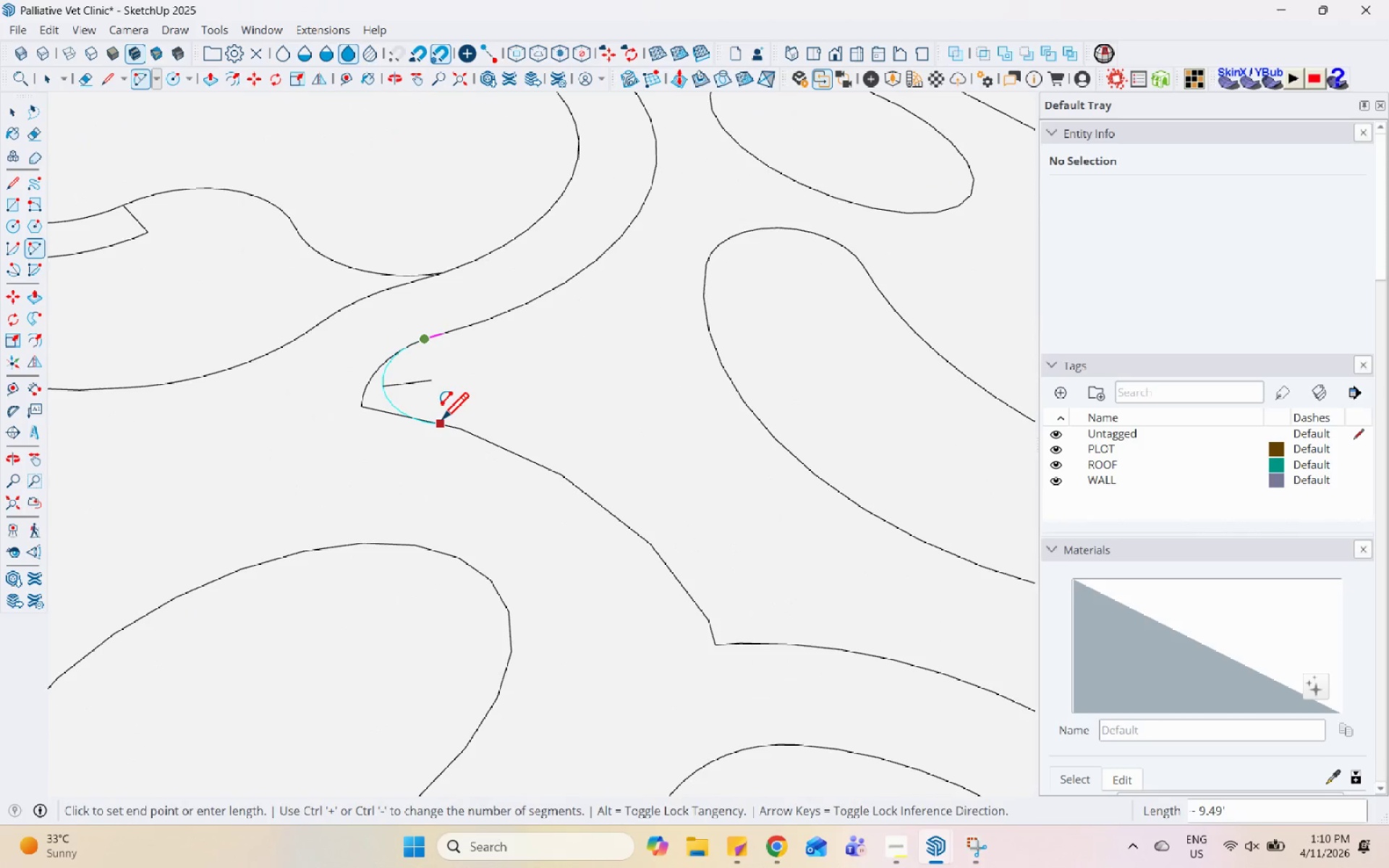 
mouse_move([570, 491])
 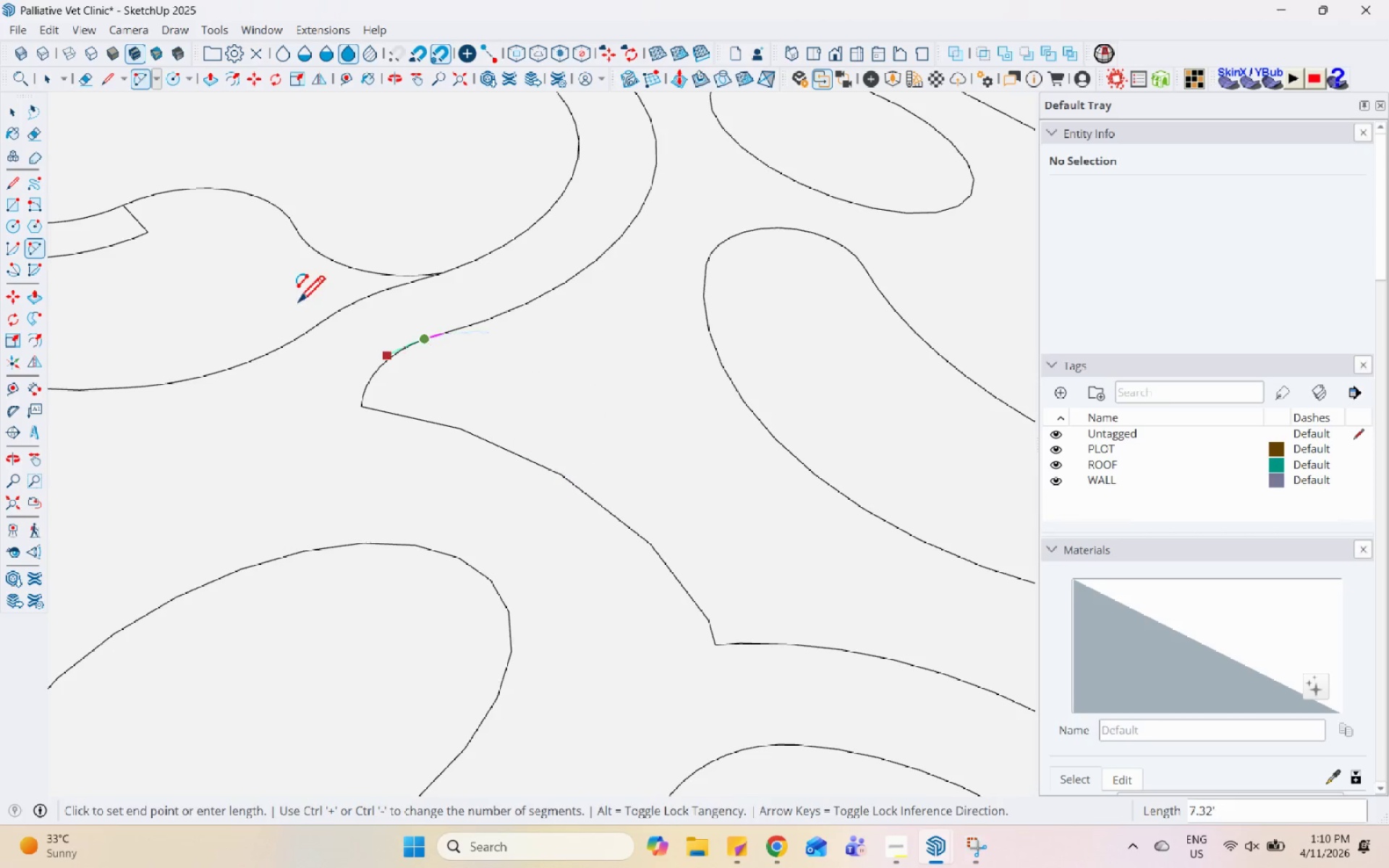 
scroll: coordinate [295, 302], scroll_direction: up, amount: 5.0
 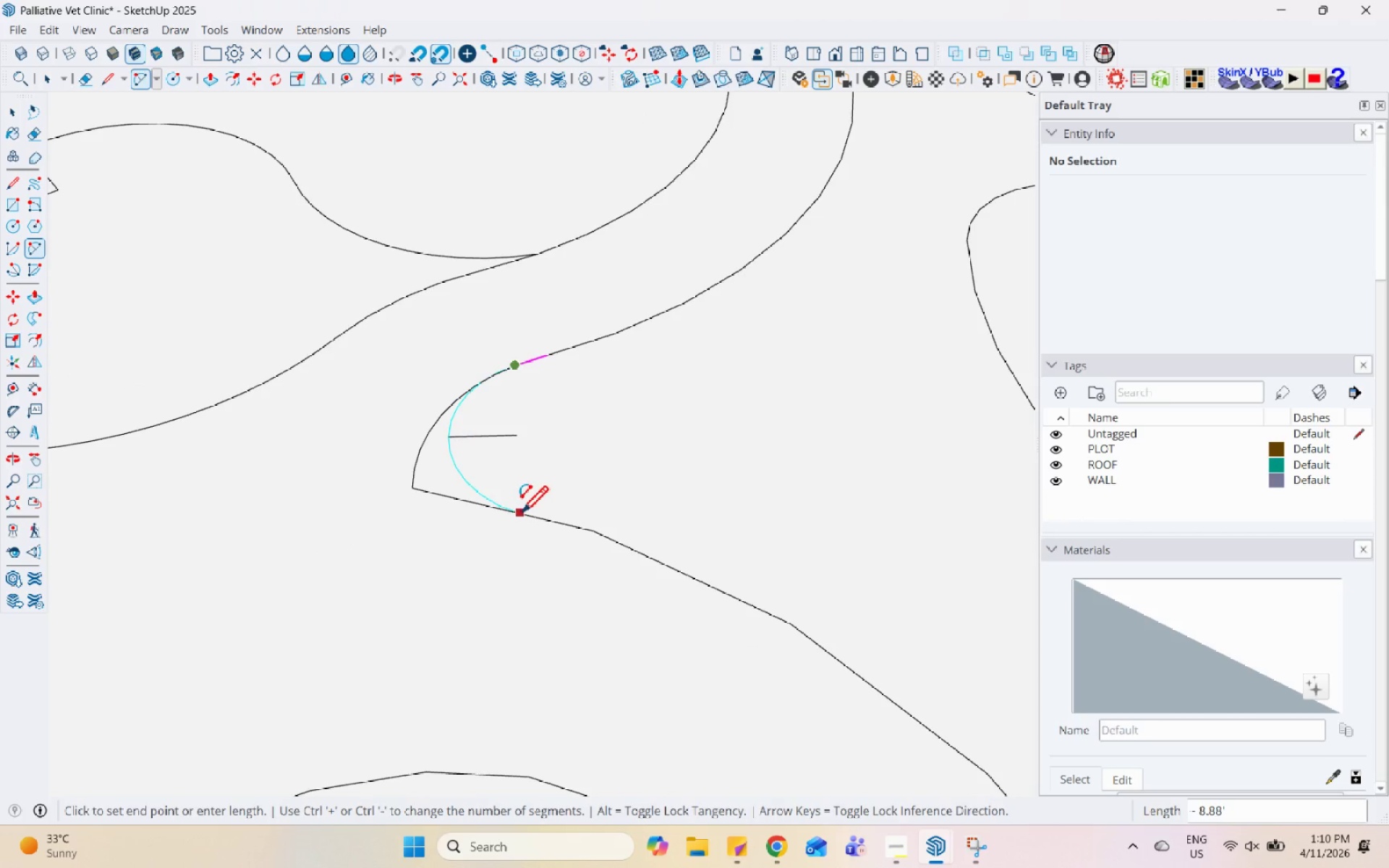 
double_click([527, 521])
 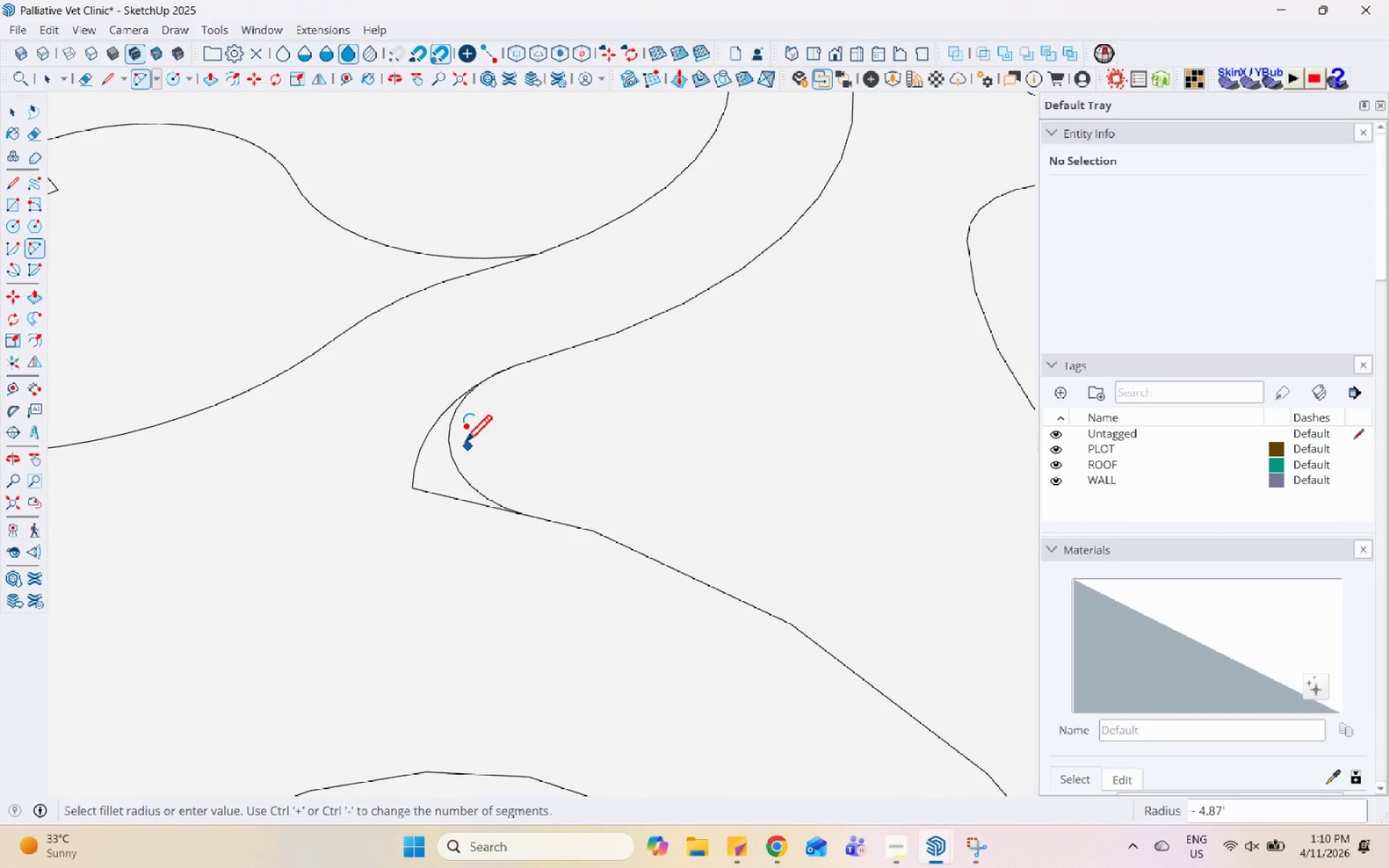 
key(Space)
 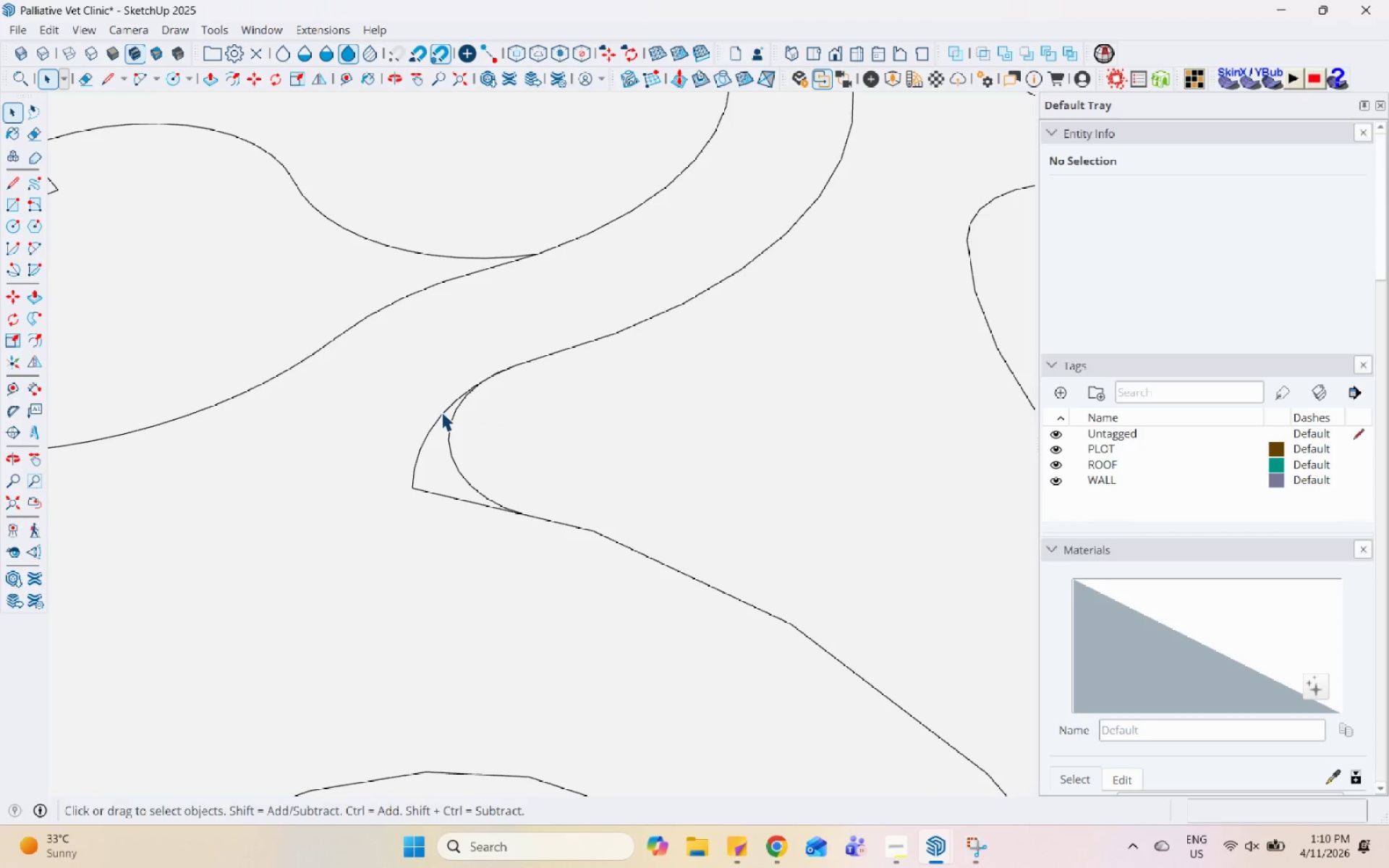 
left_click([441, 412])
 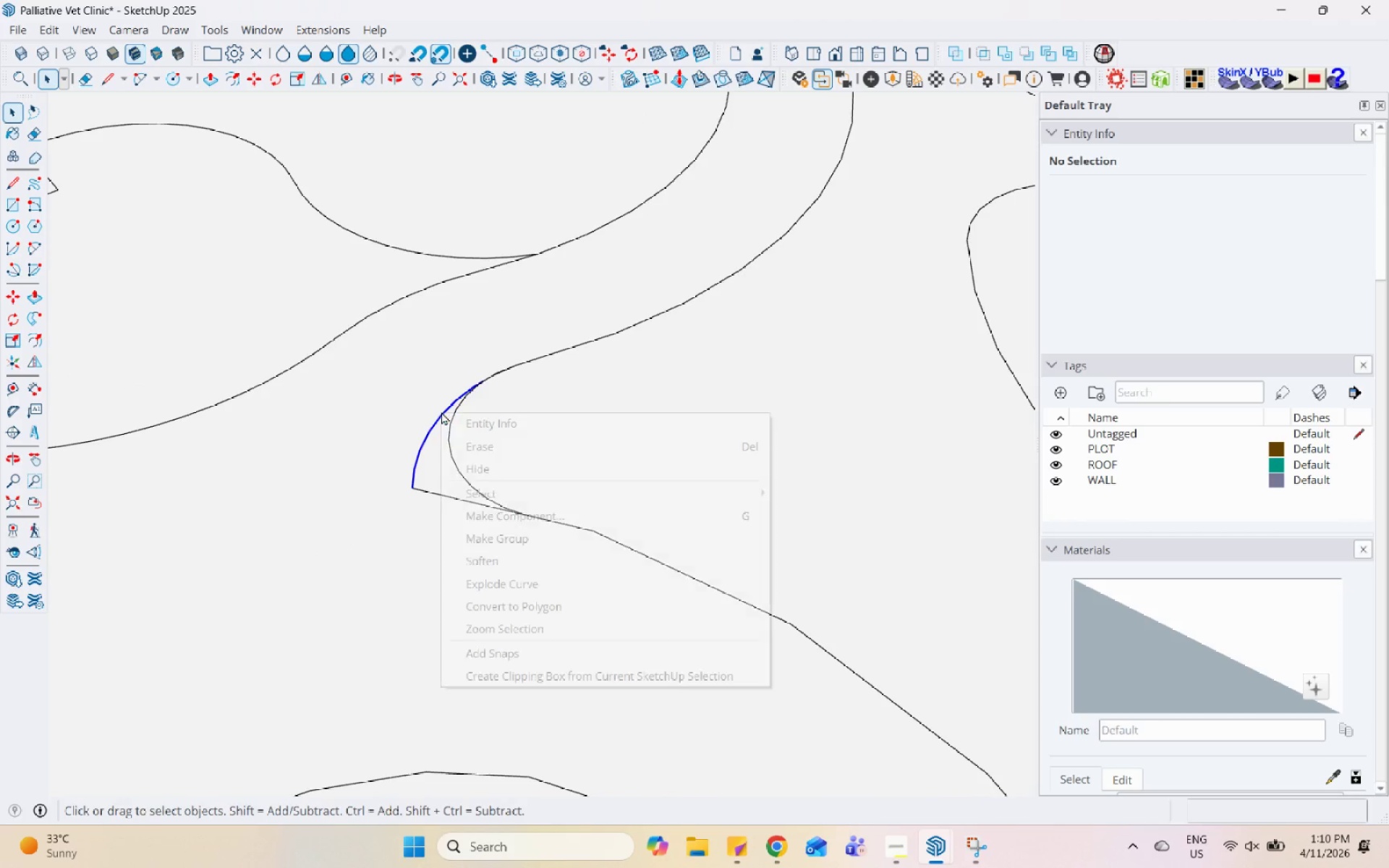 
right_click([441, 412])
 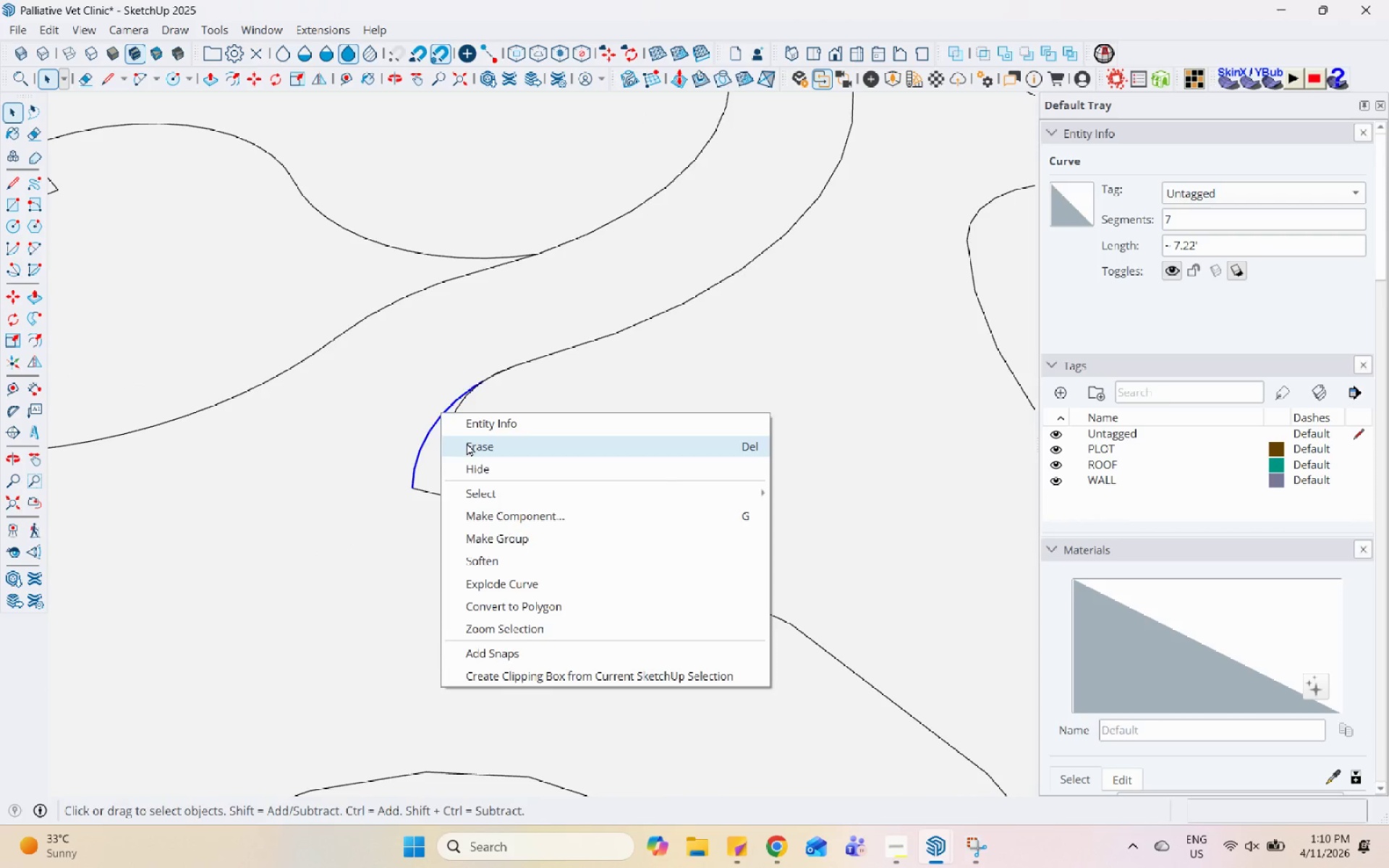 
left_click([467, 443])
 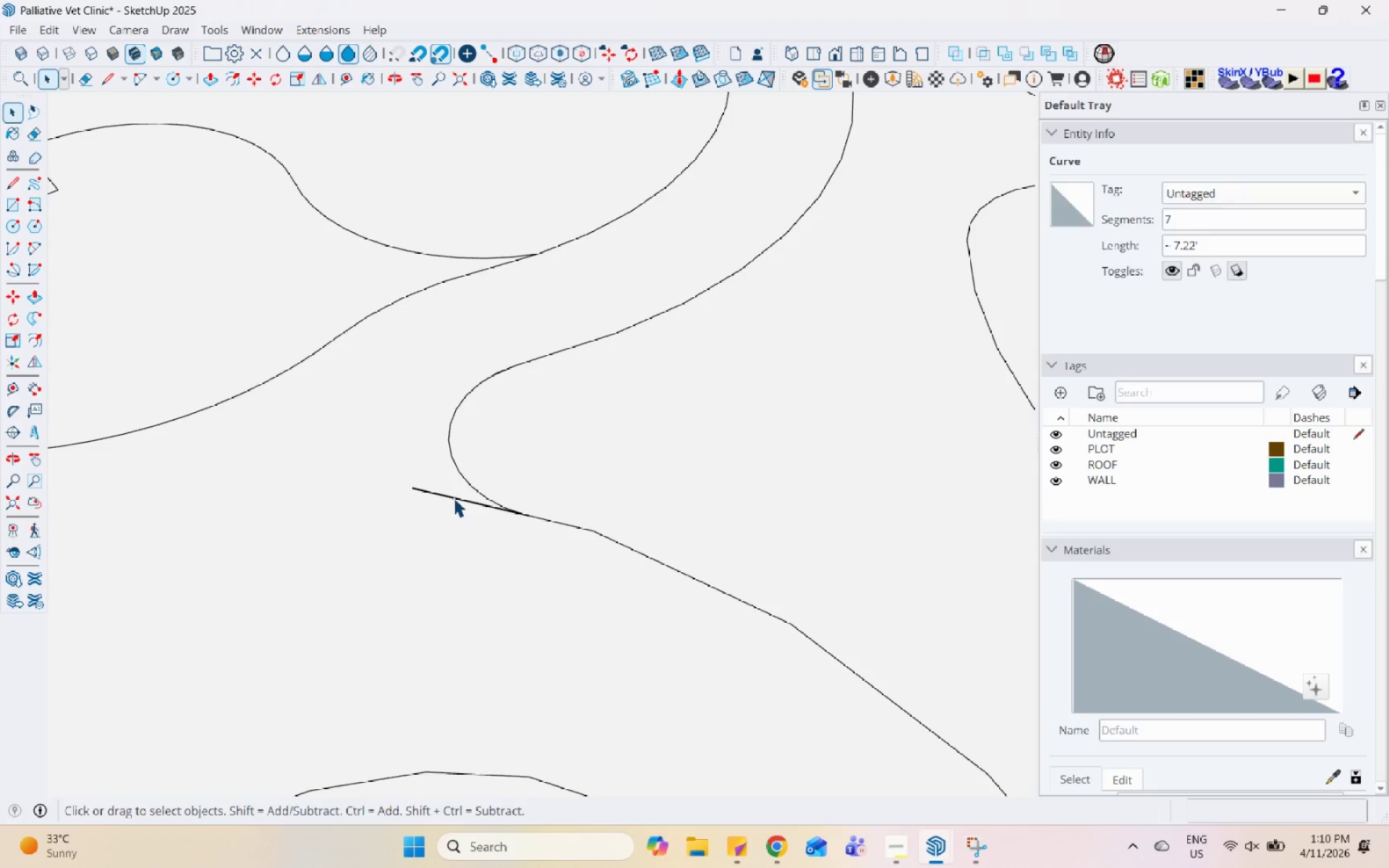 
left_click([454, 498])
 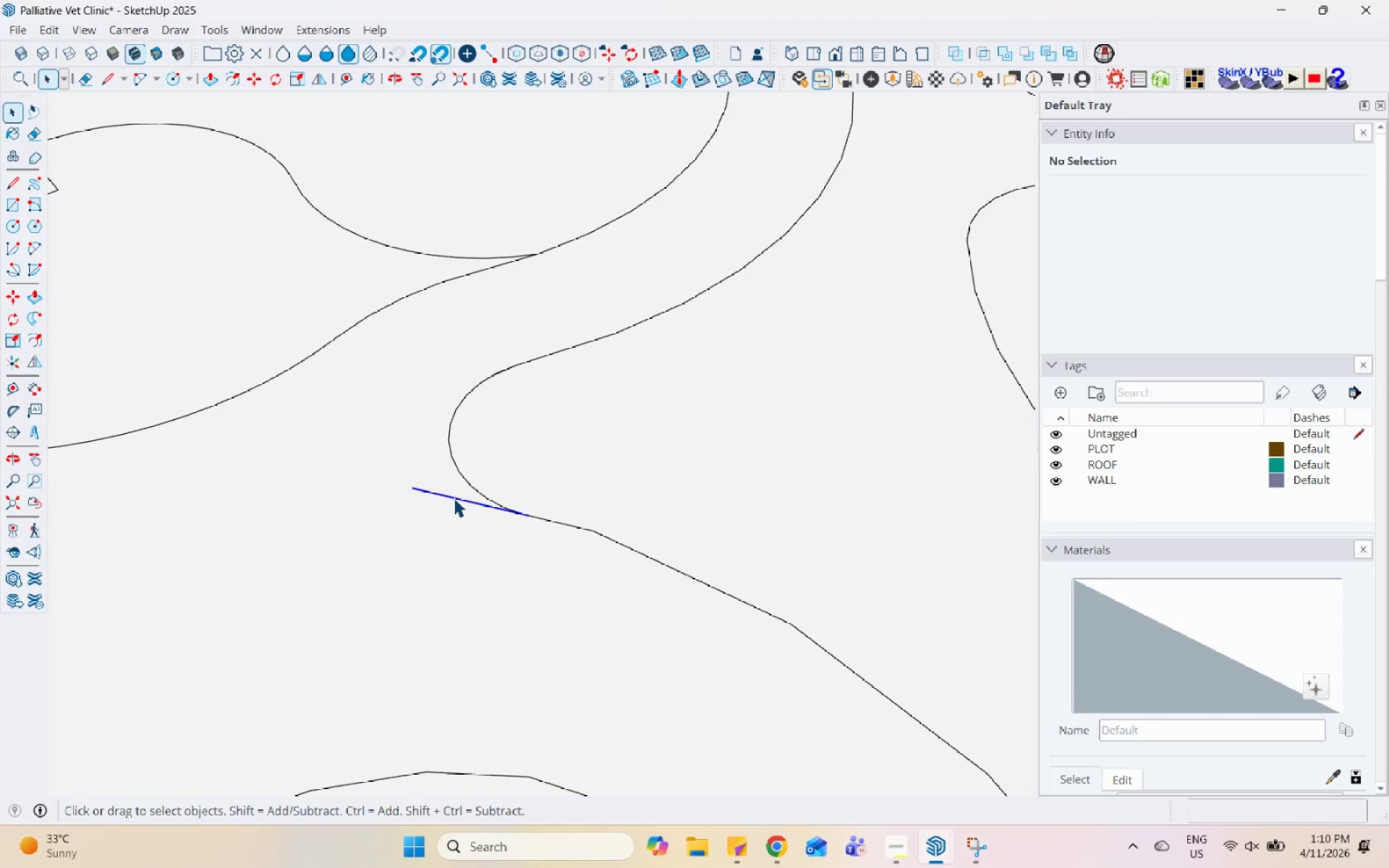 
right_click([454, 498])
 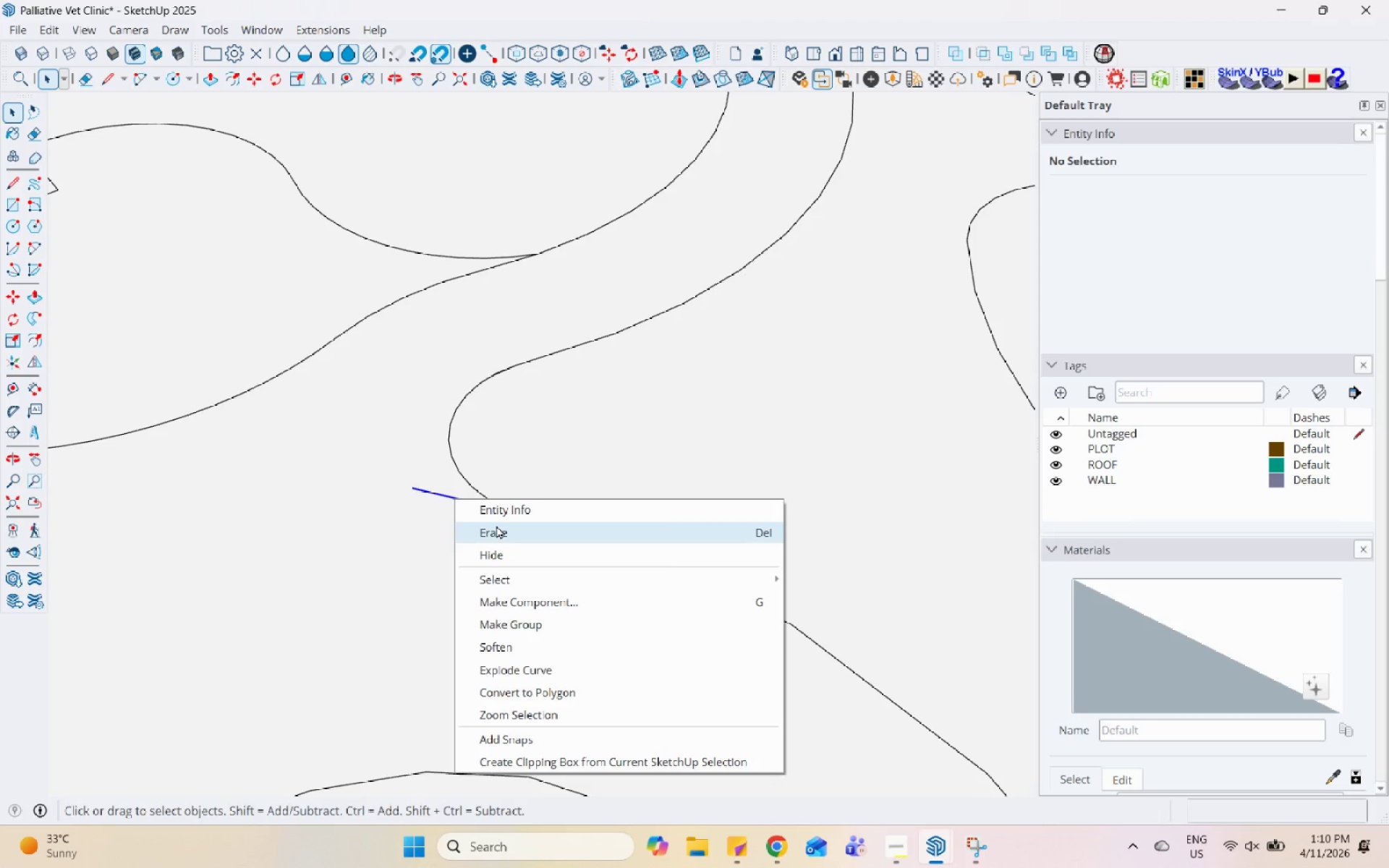 
left_click([504, 532])
 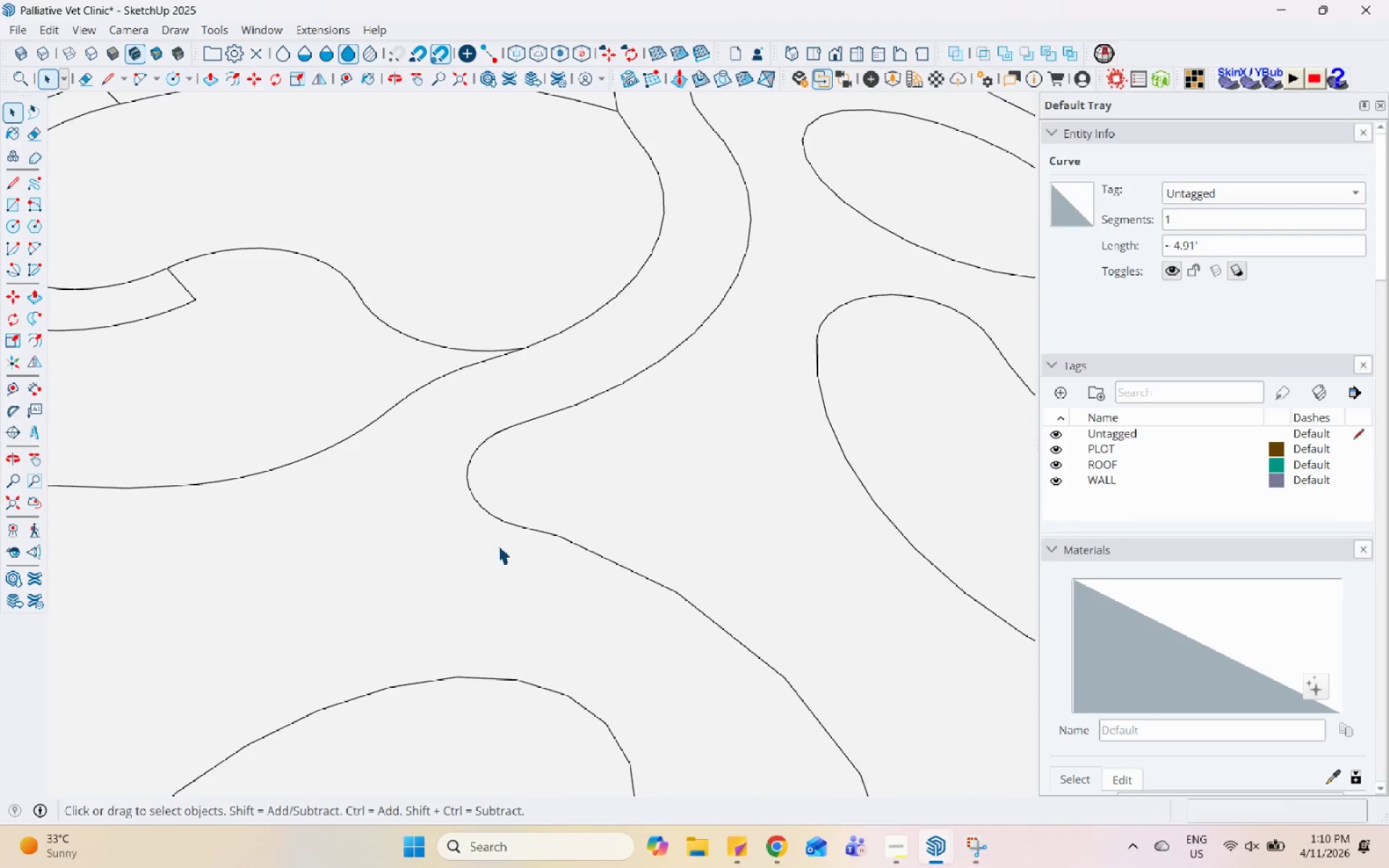 
scroll: coordinate [470, 508], scroll_direction: down, amount: 21.0
 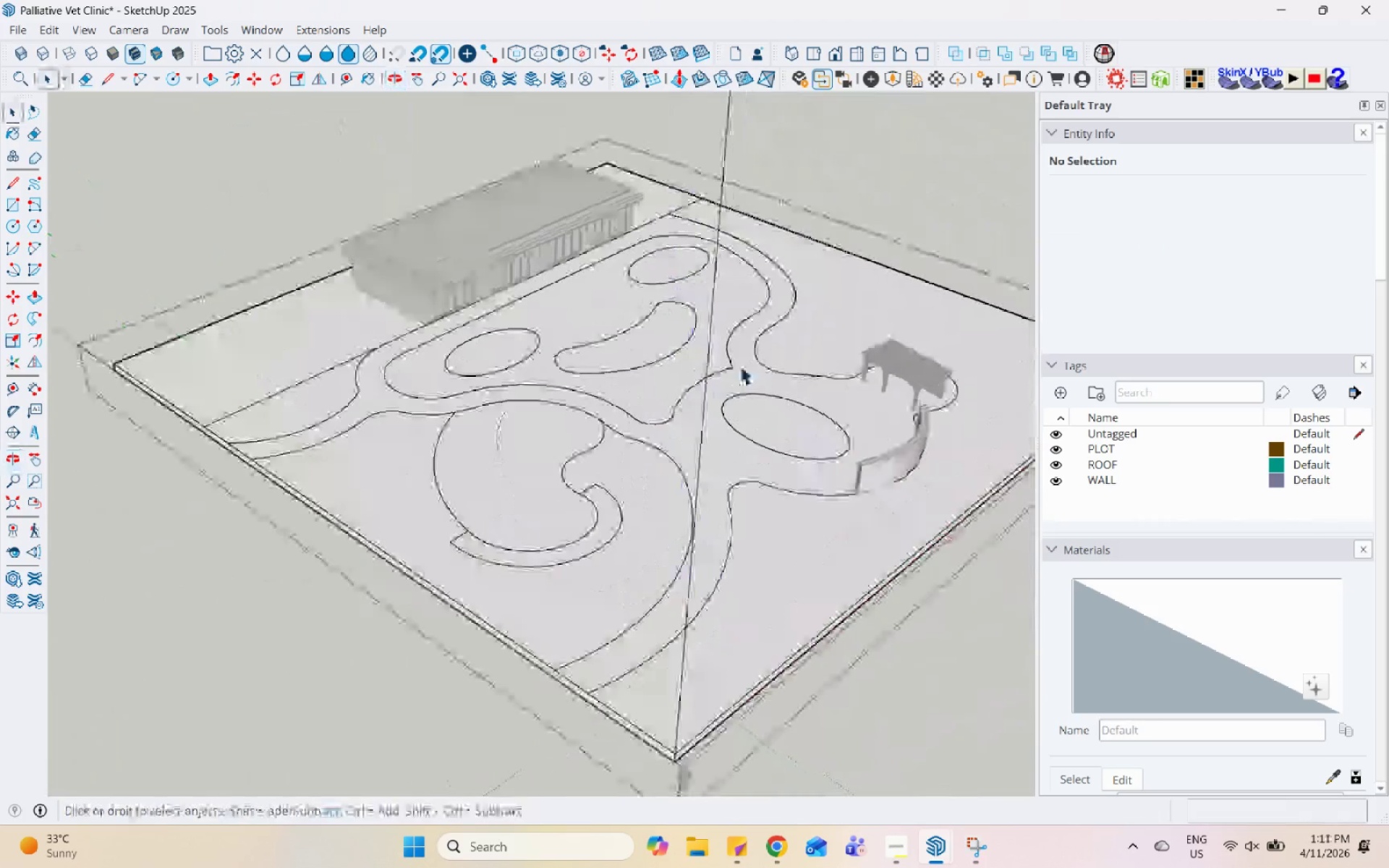 
left_click([492, 320])
 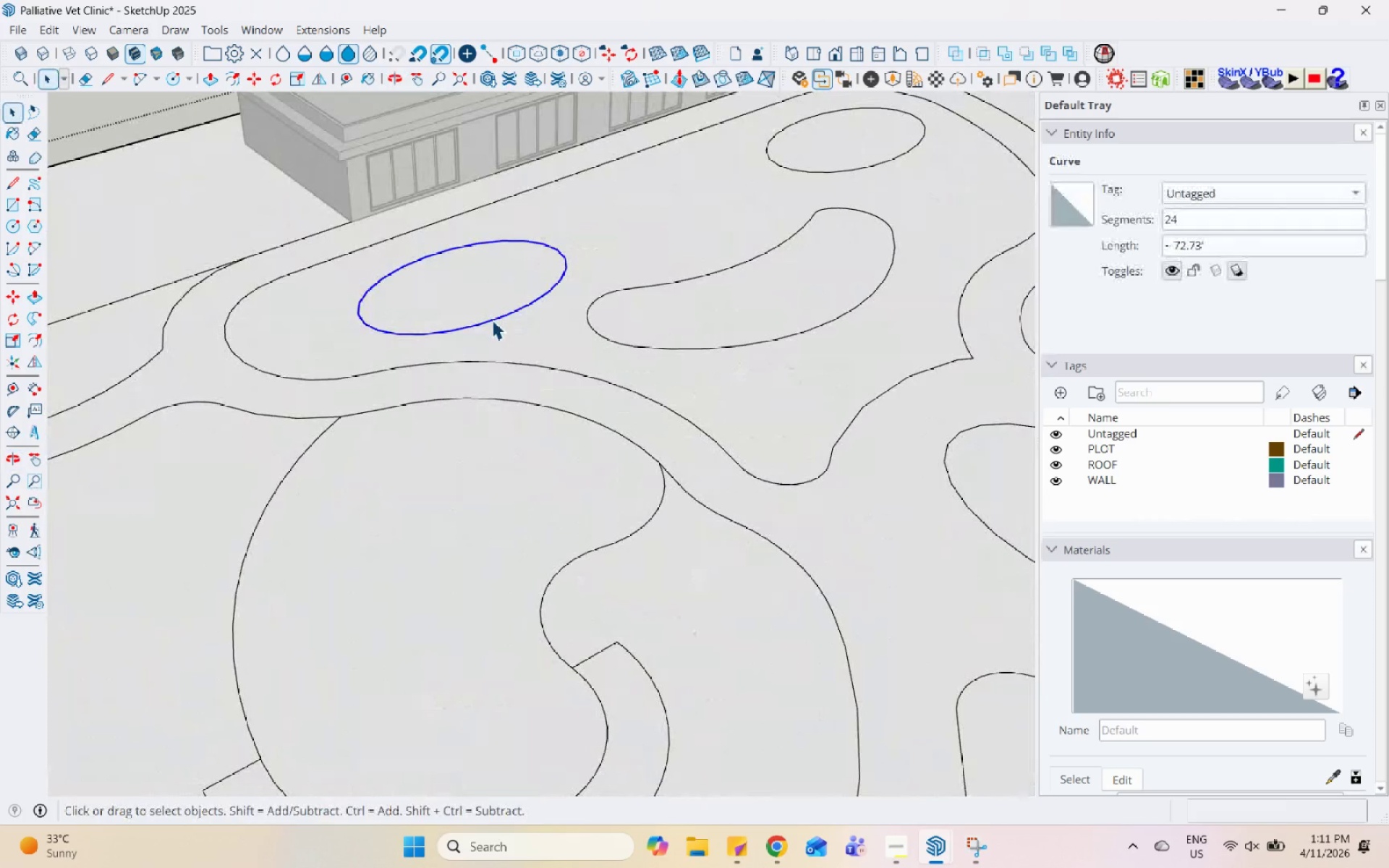 
scroll: coordinate [468, 309], scroll_direction: up, amount: 9.0
 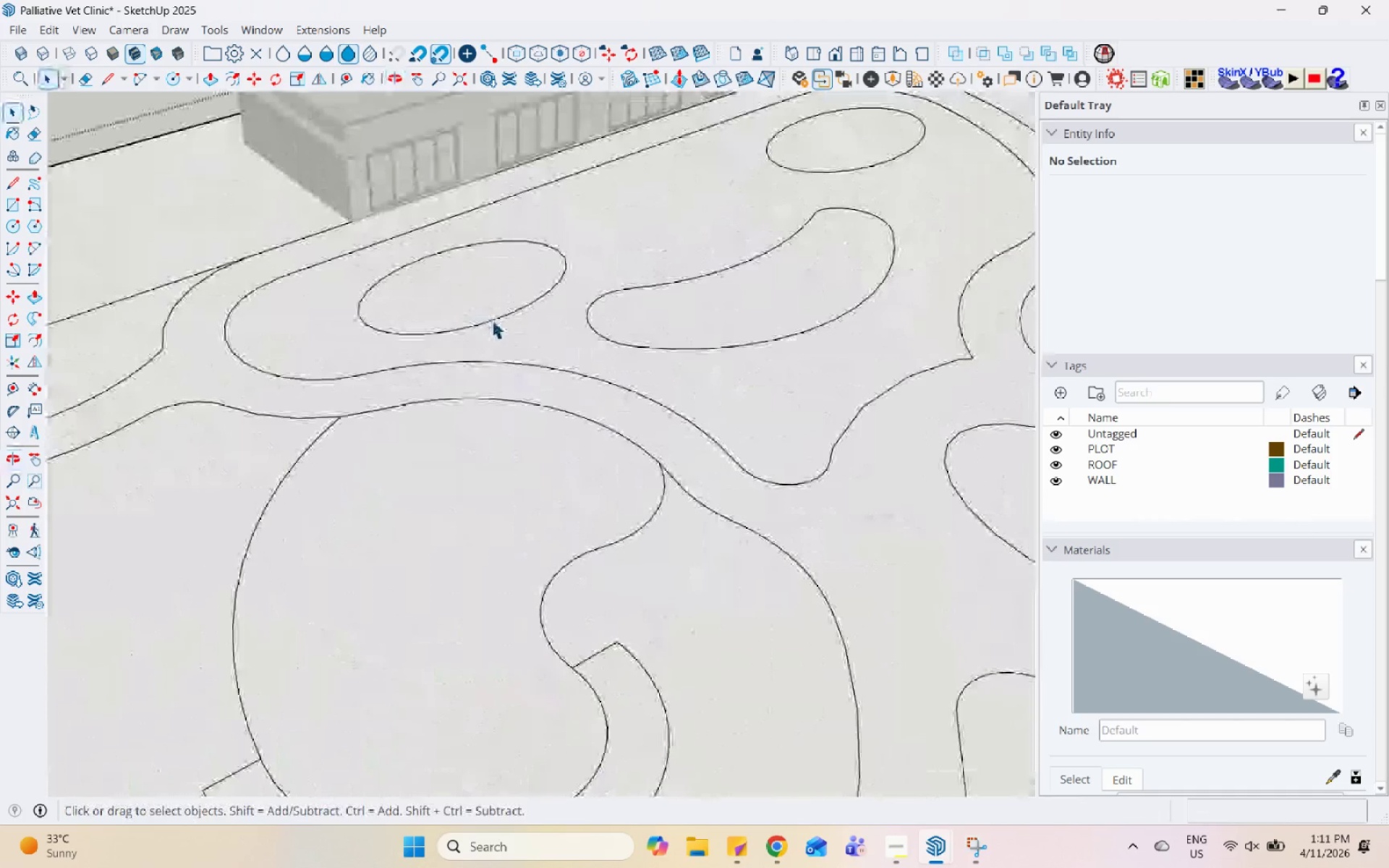 
double_click([492, 320])
 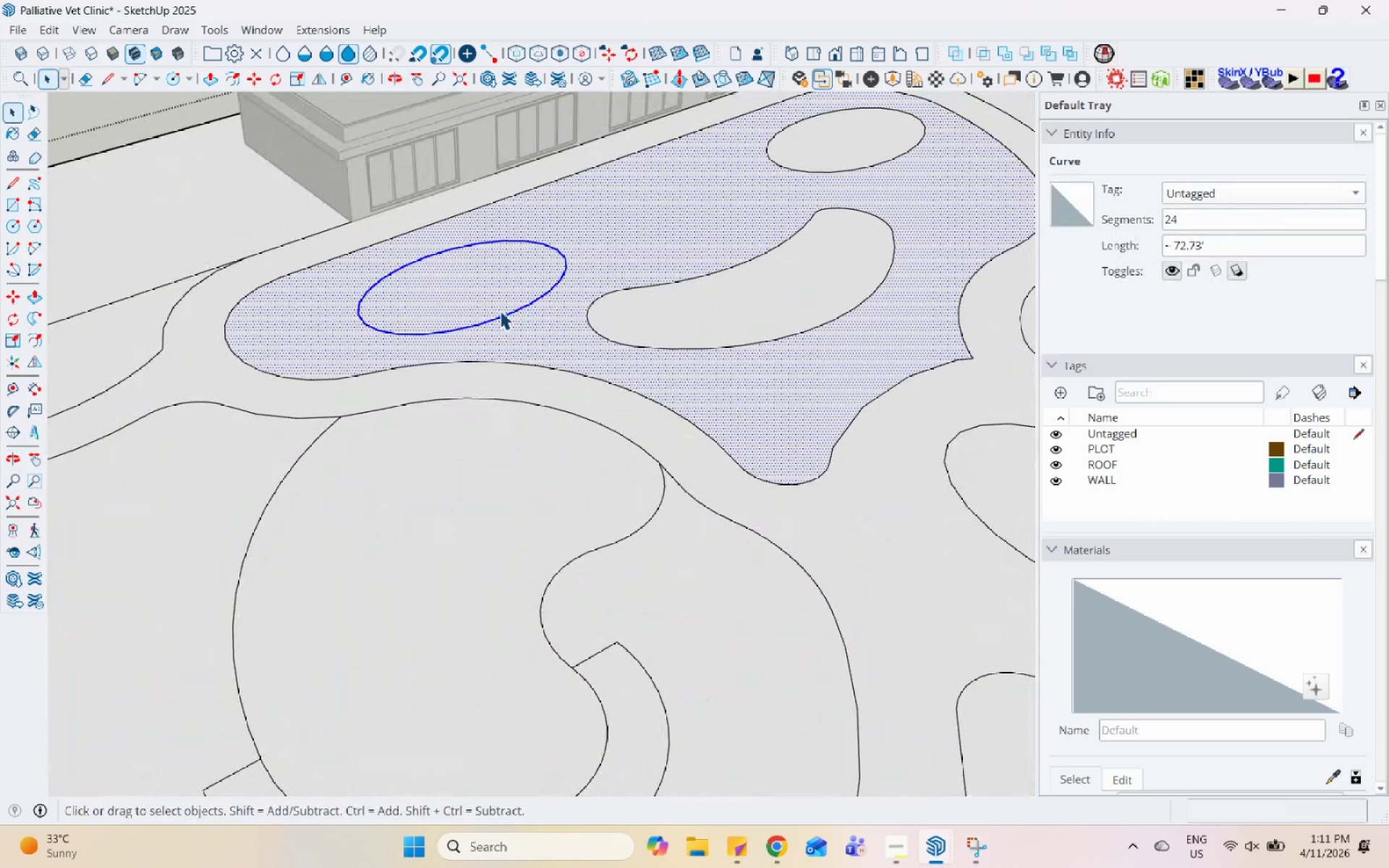 
triple_click([501, 309])
 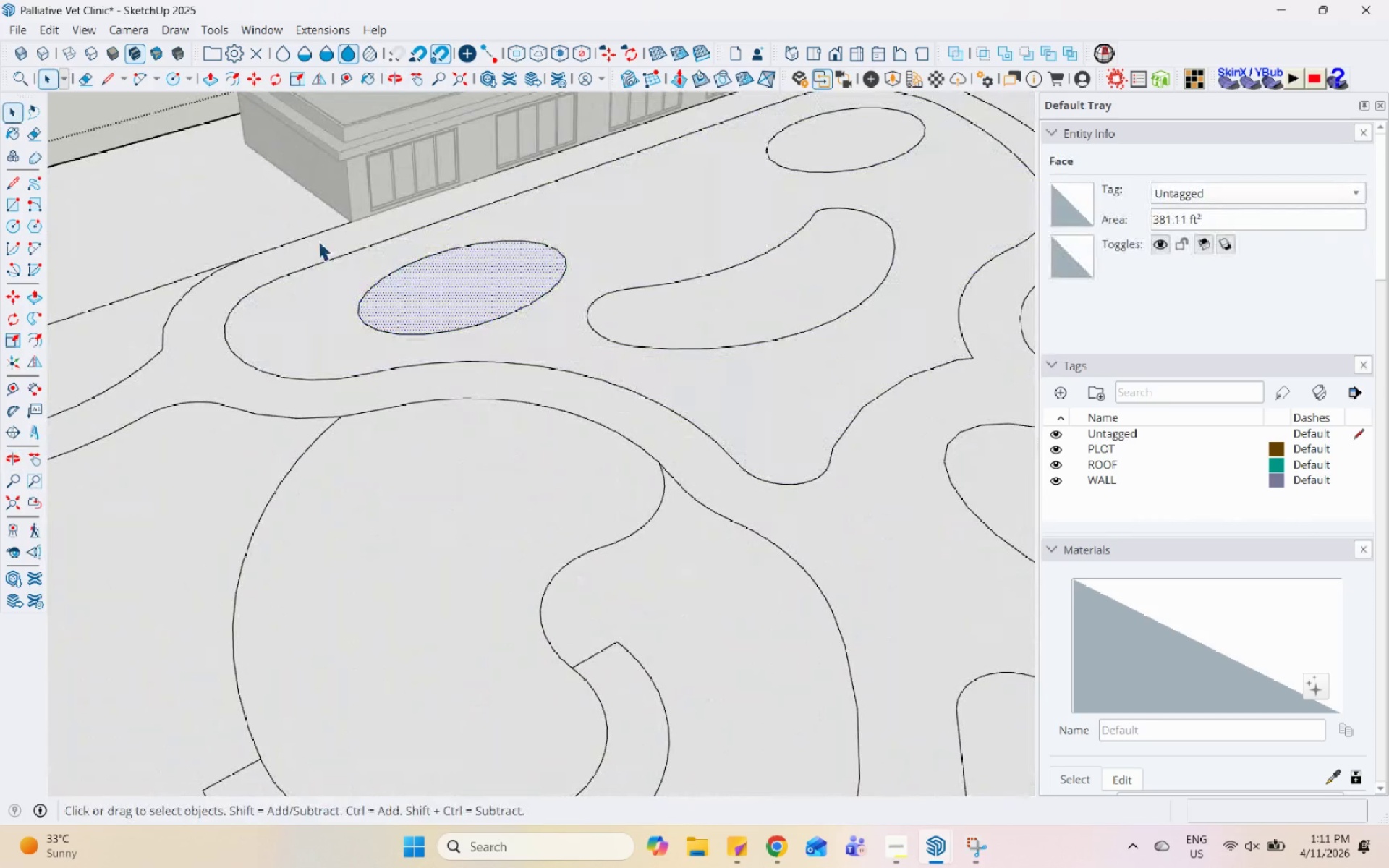 
left_click_drag(start_coordinate=[292, 229], to_coordinate=[611, 387])
 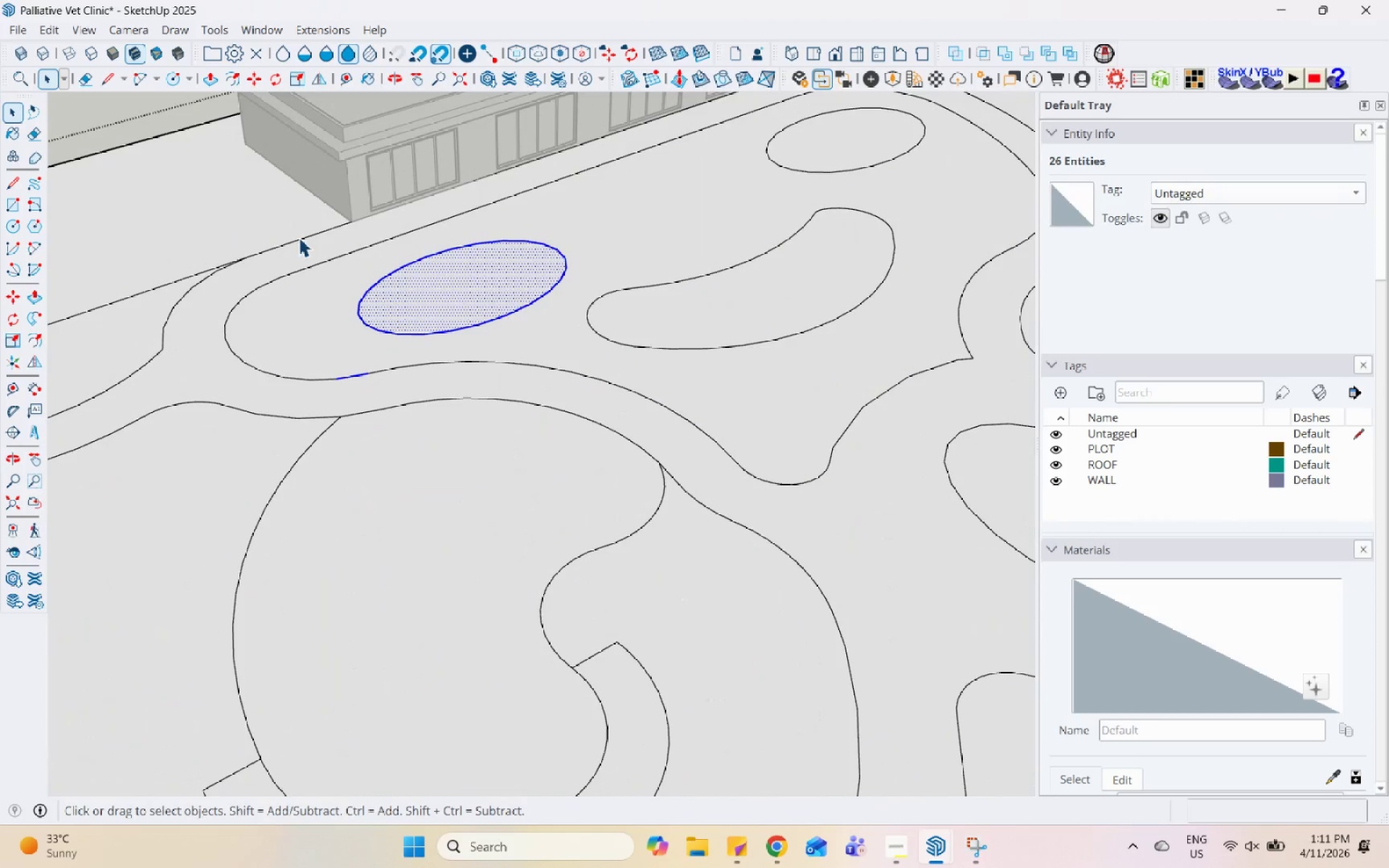 
left_click_drag(start_coordinate=[238, 209], to_coordinate=[591, 343])
 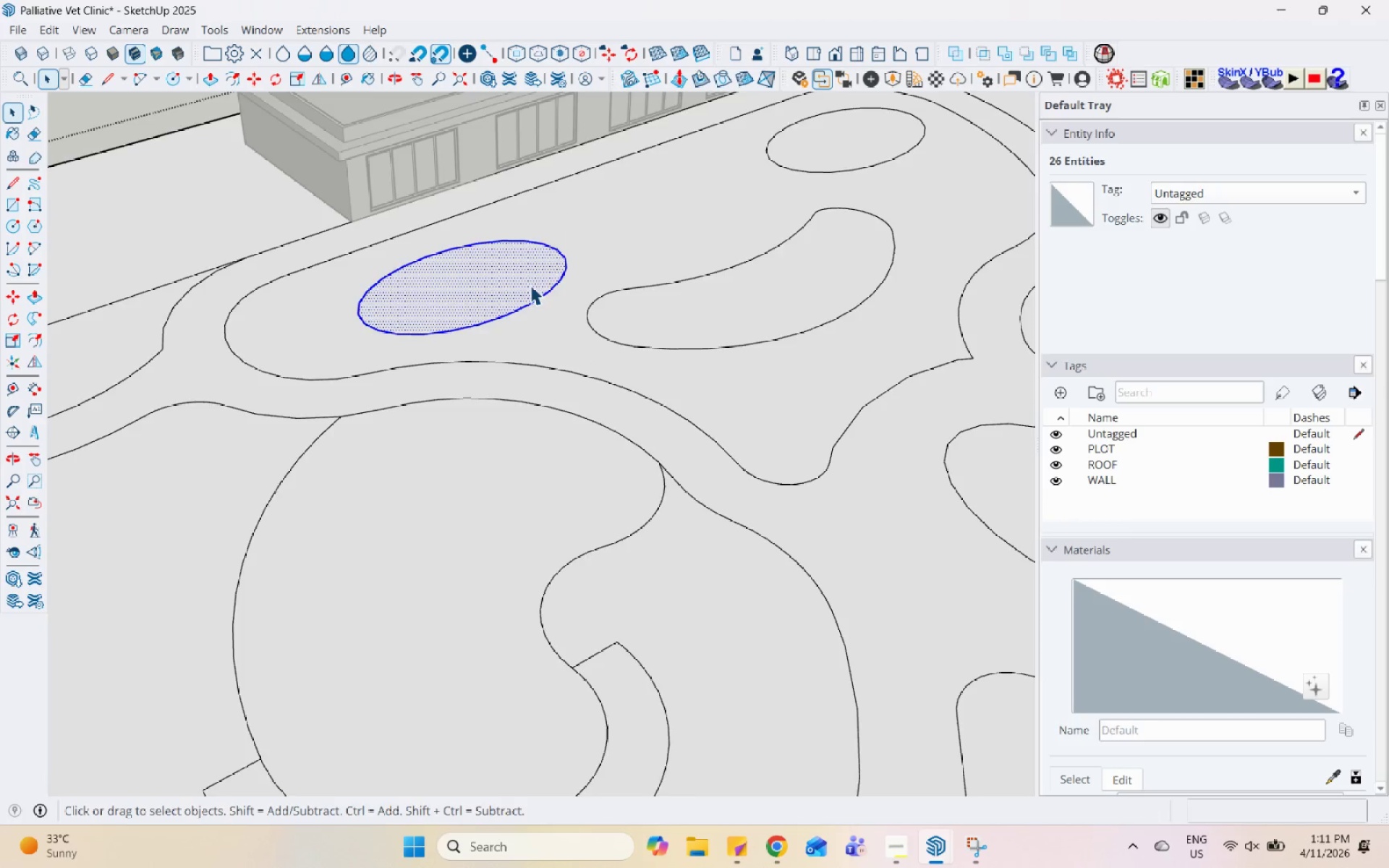 
key(S)